 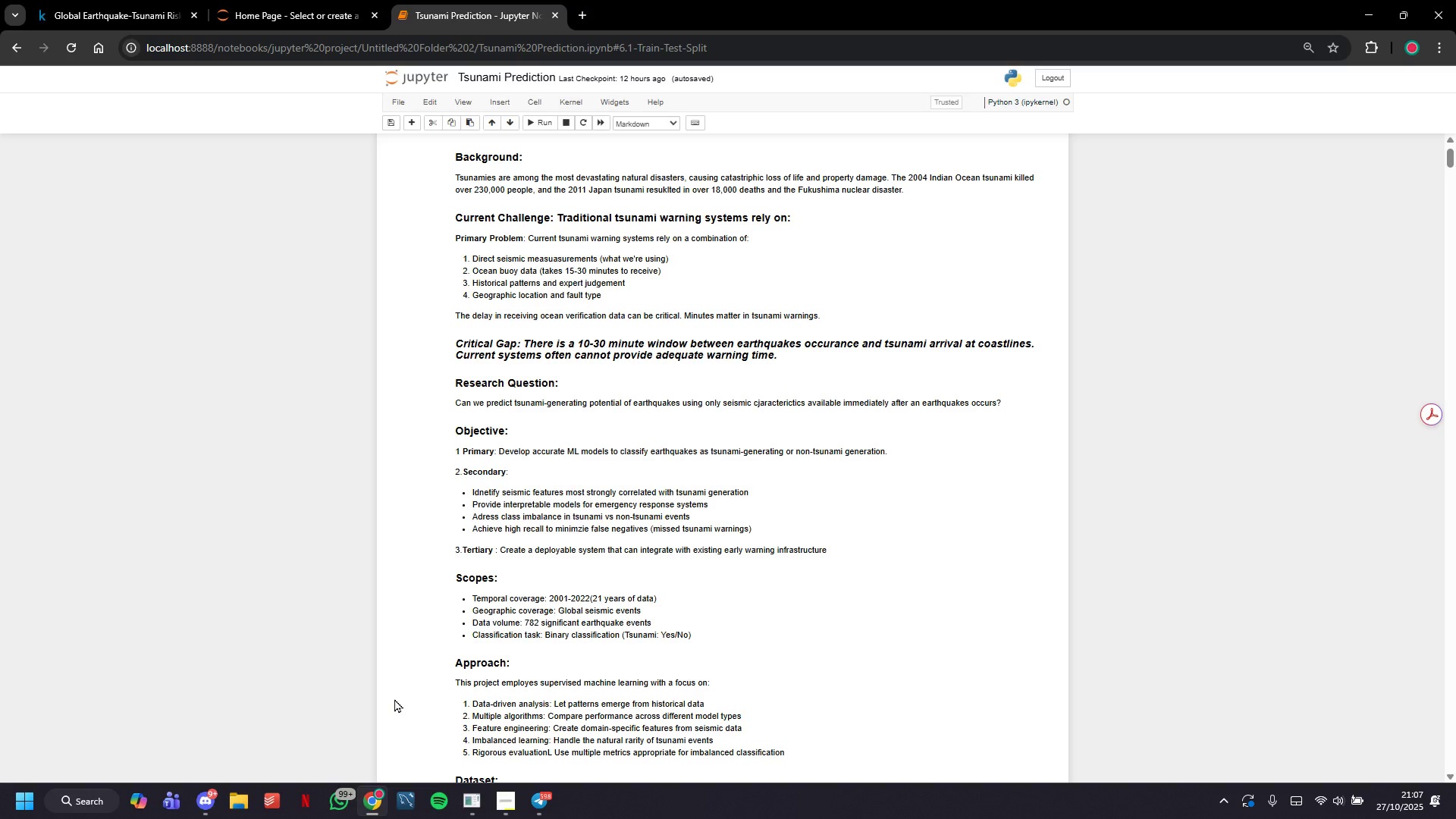 
scroll: coordinate [671, 580], scroll_direction: down, amount: 11.0
 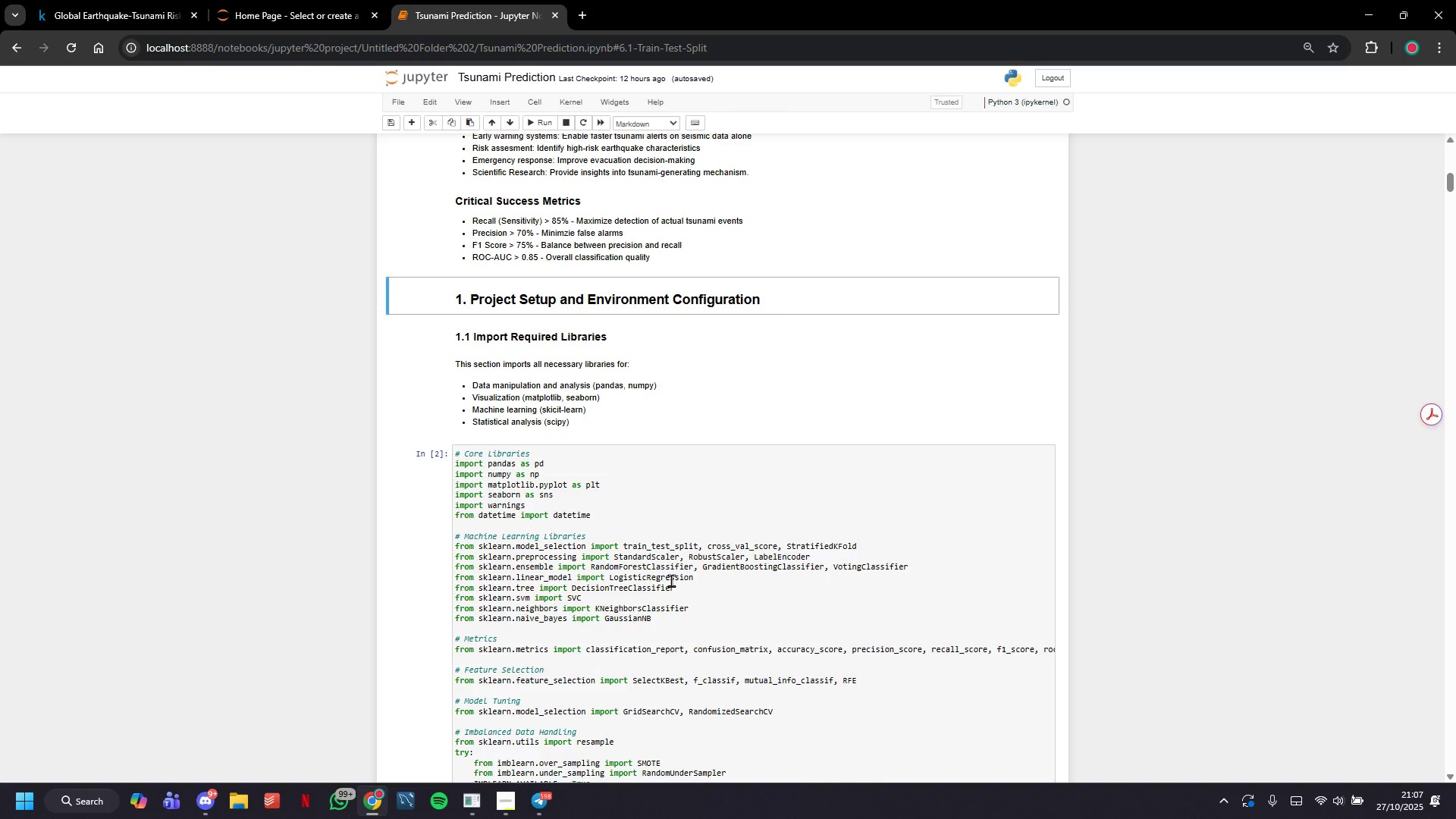 
scroll: coordinate [671, 580], scroll_direction: up, amount: 2.0
 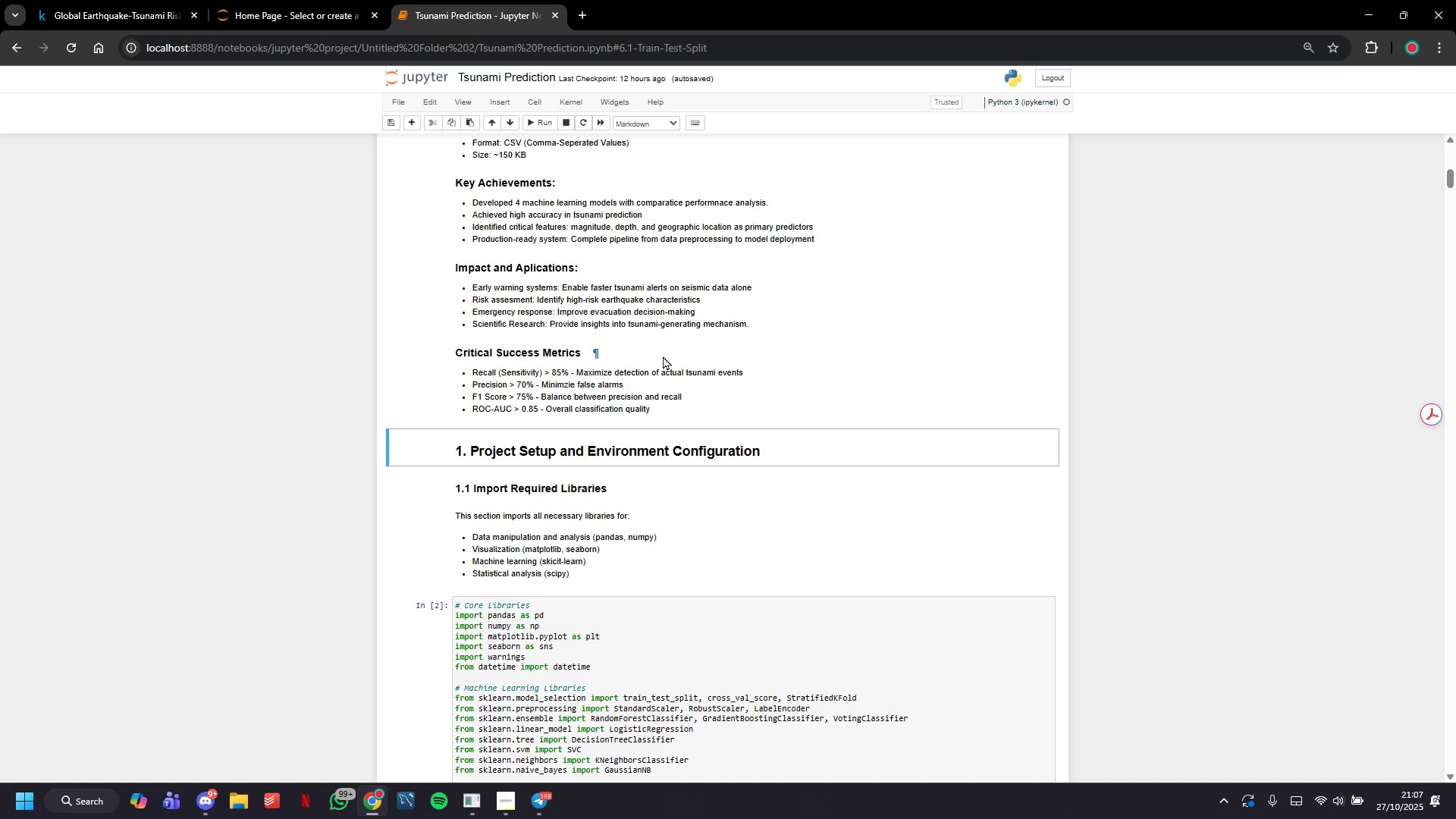 
double_click([663, 356])
 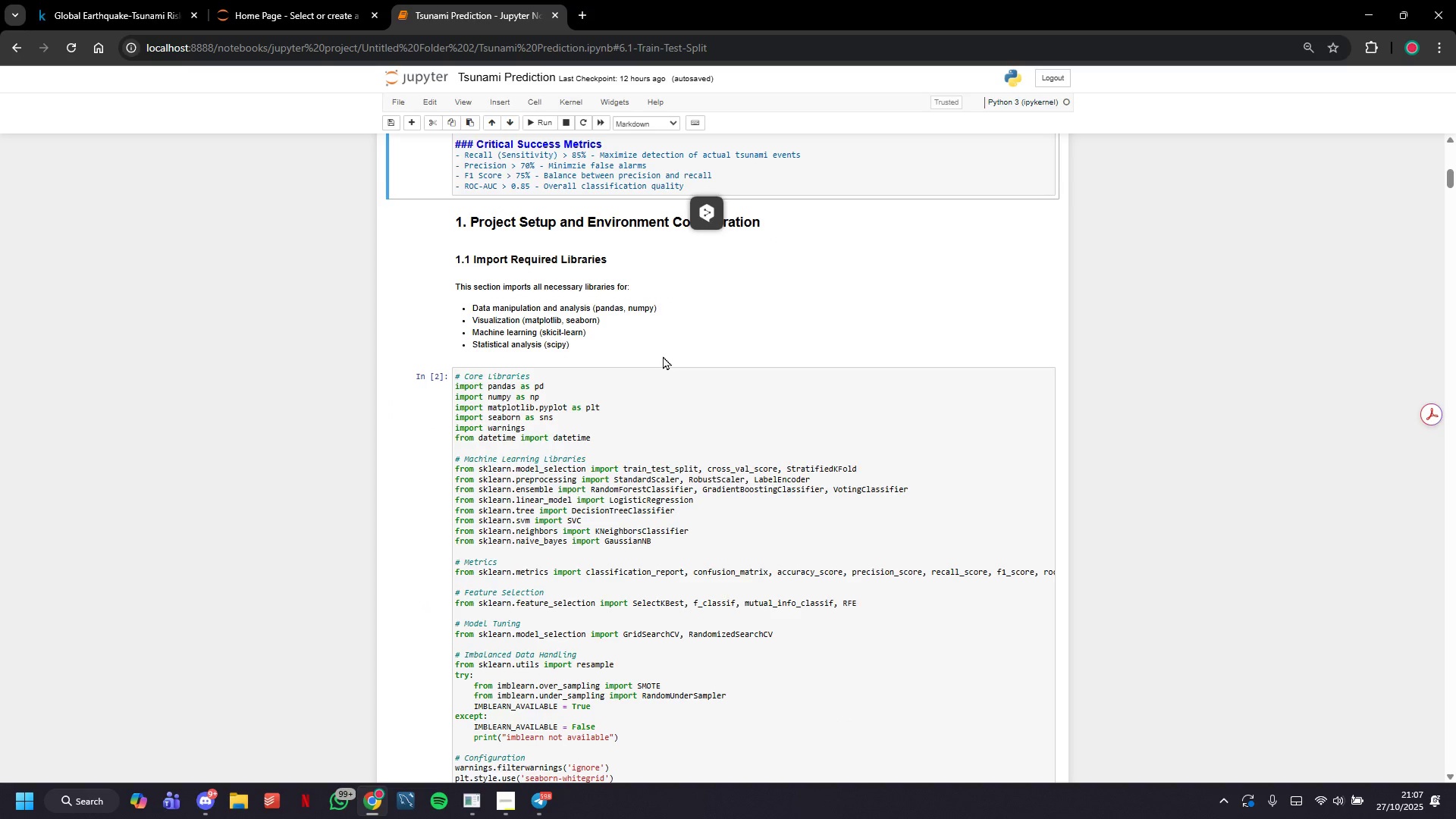 
scroll: coordinate [663, 356], scroll_direction: up, amount: 8.0
 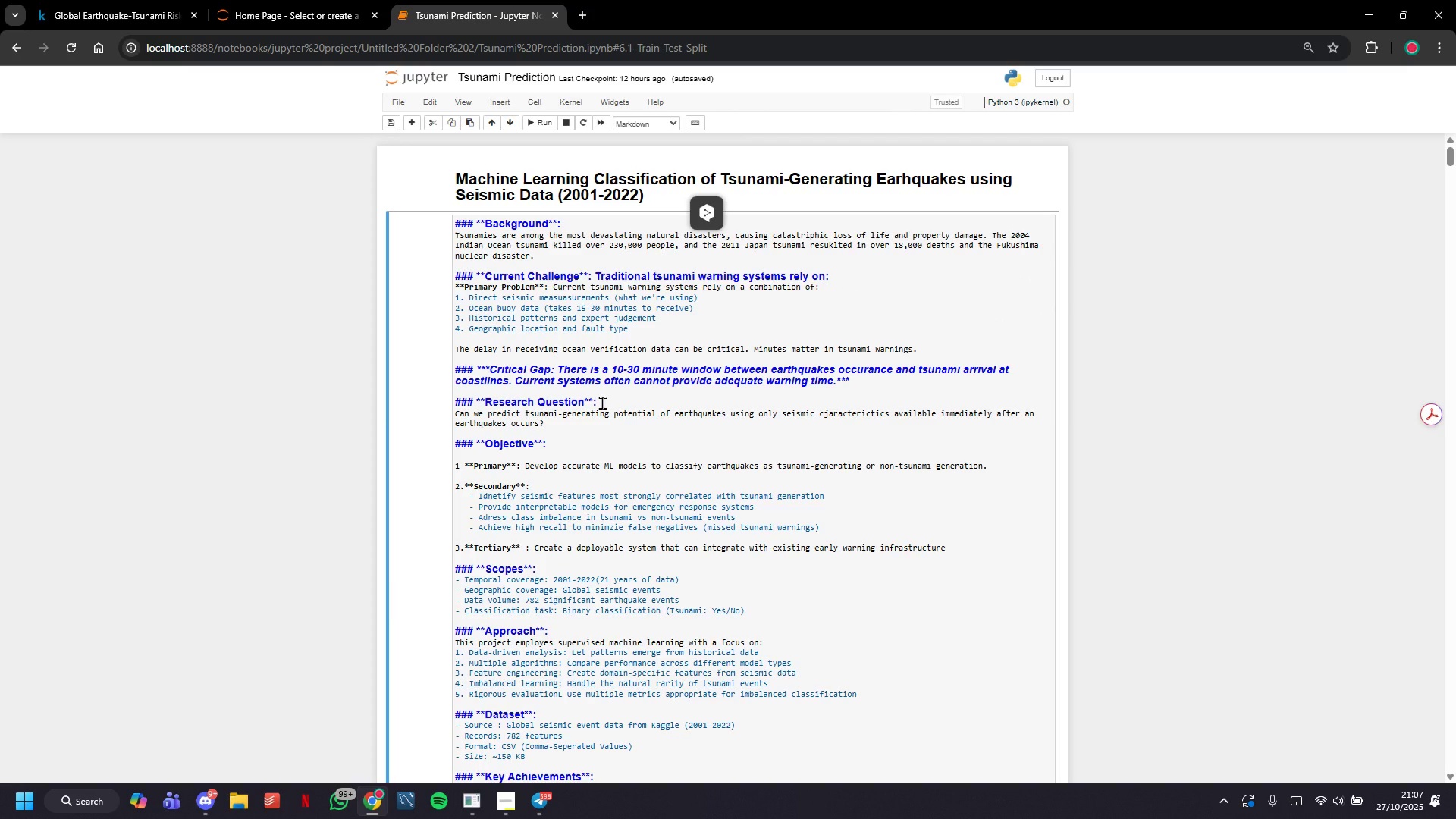 
scroll: coordinate [608, 403], scroll_direction: down, amount: 6.0
 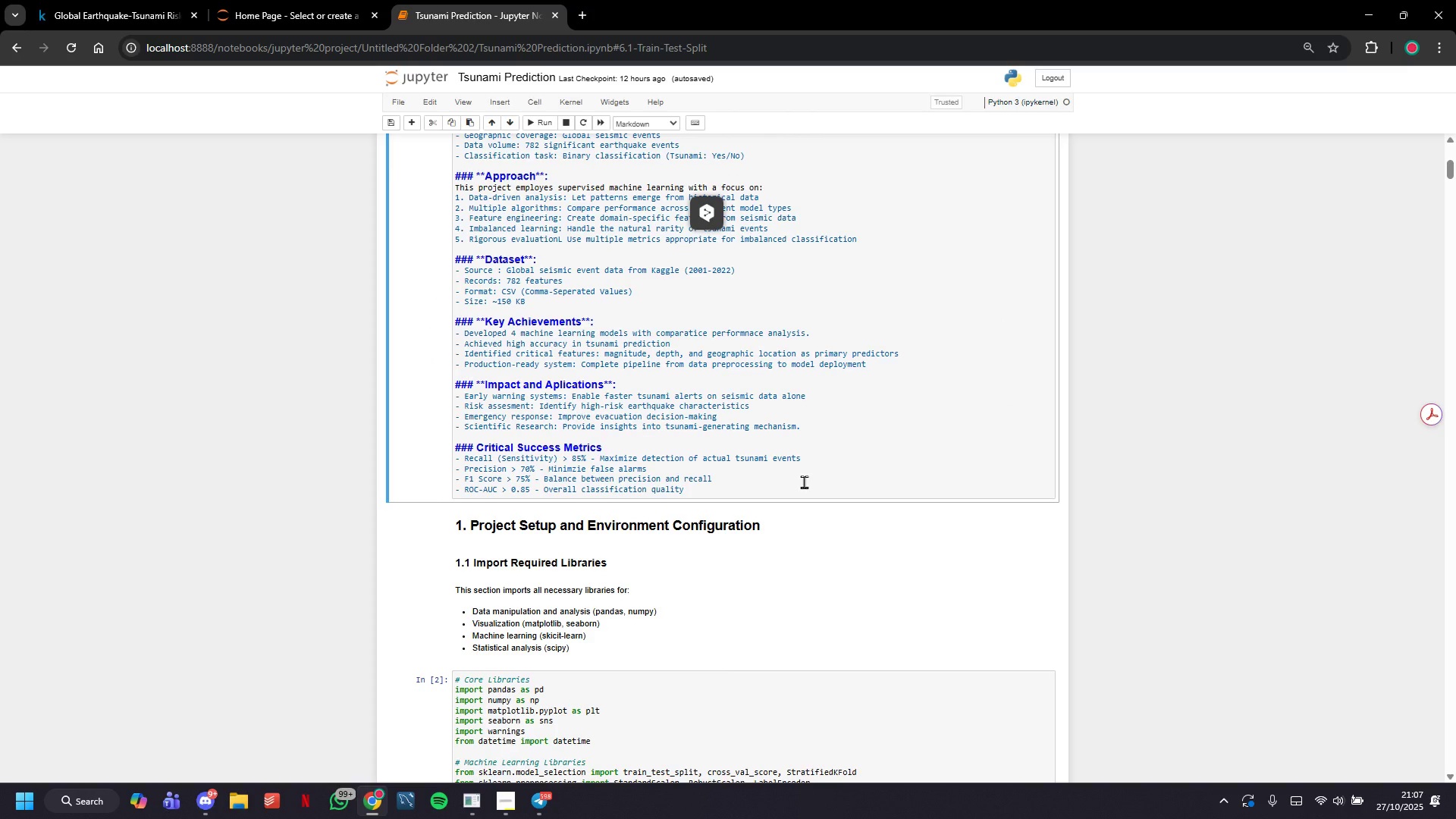 
left_click([804, 483])
 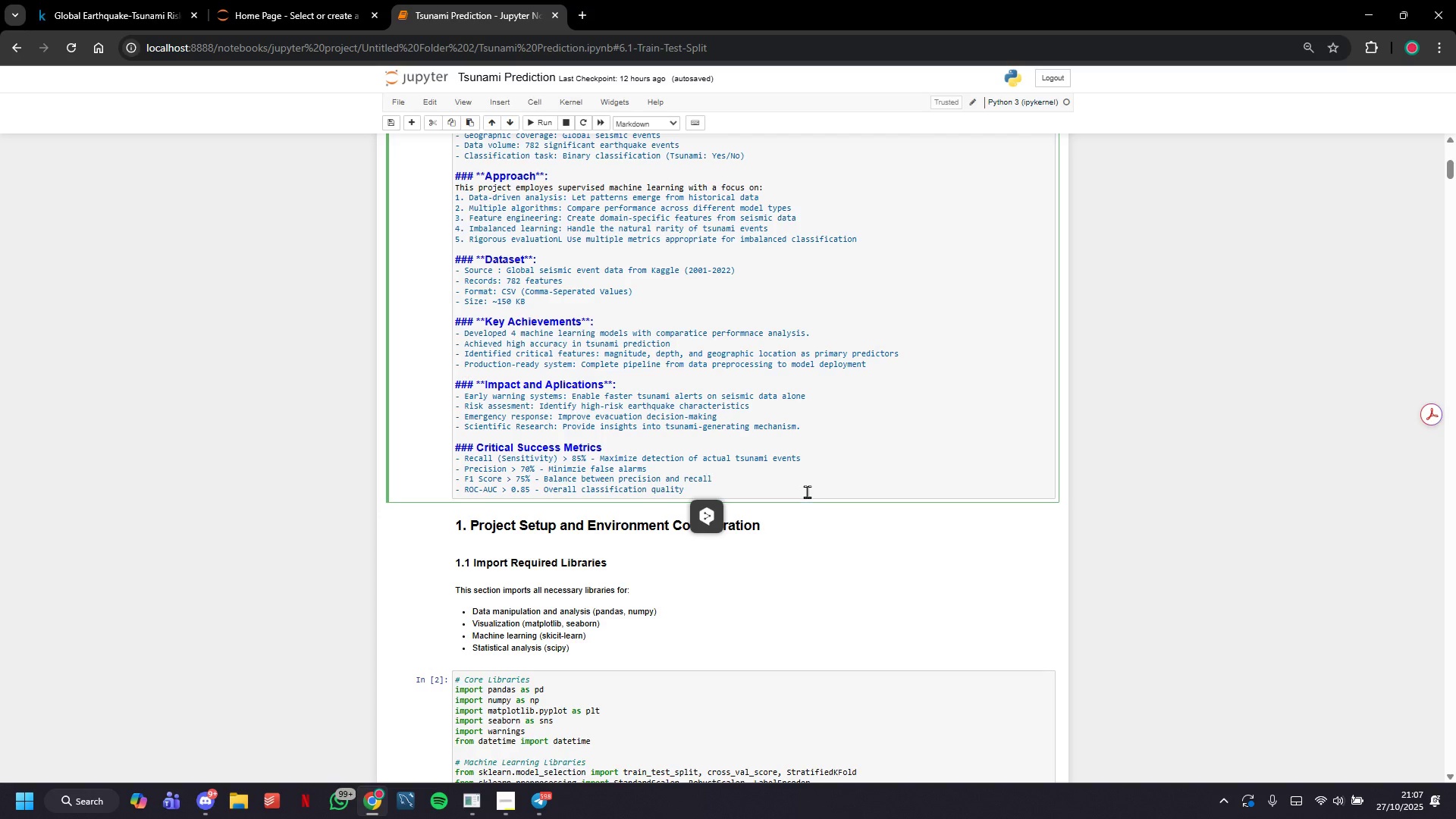 
left_click([807, 491])
 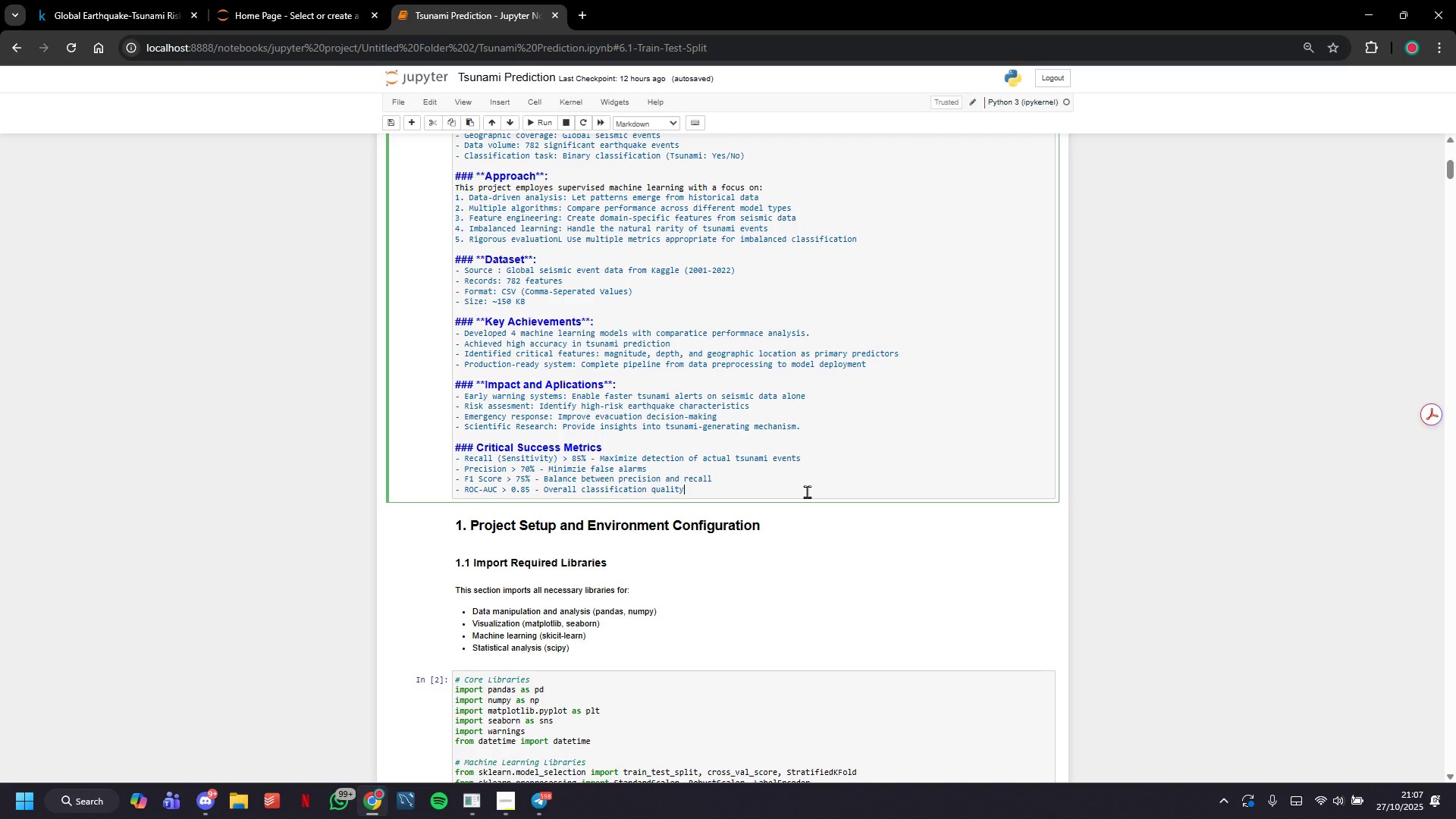 
left_click([807, 491])
 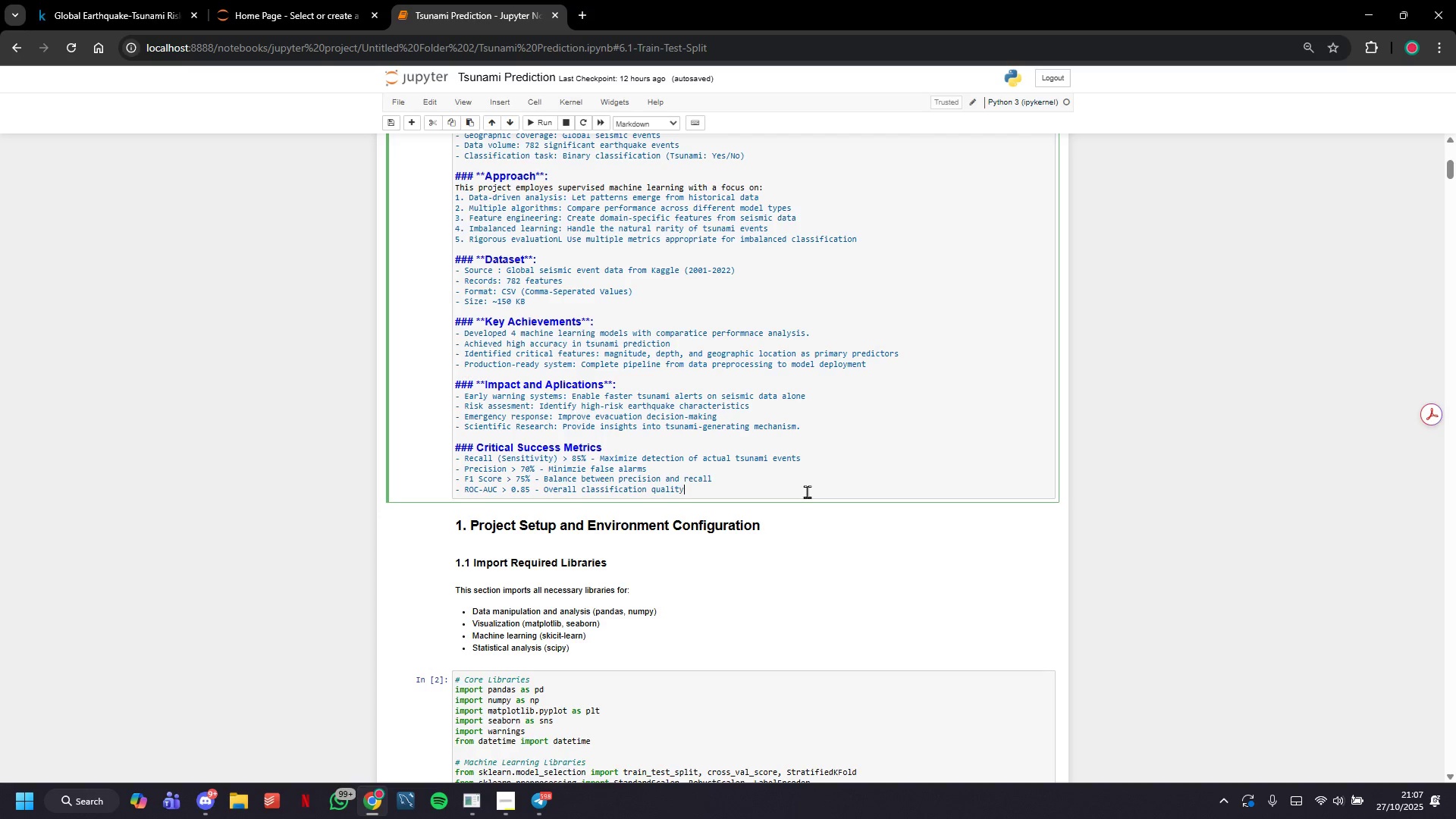 
key(Enter)
 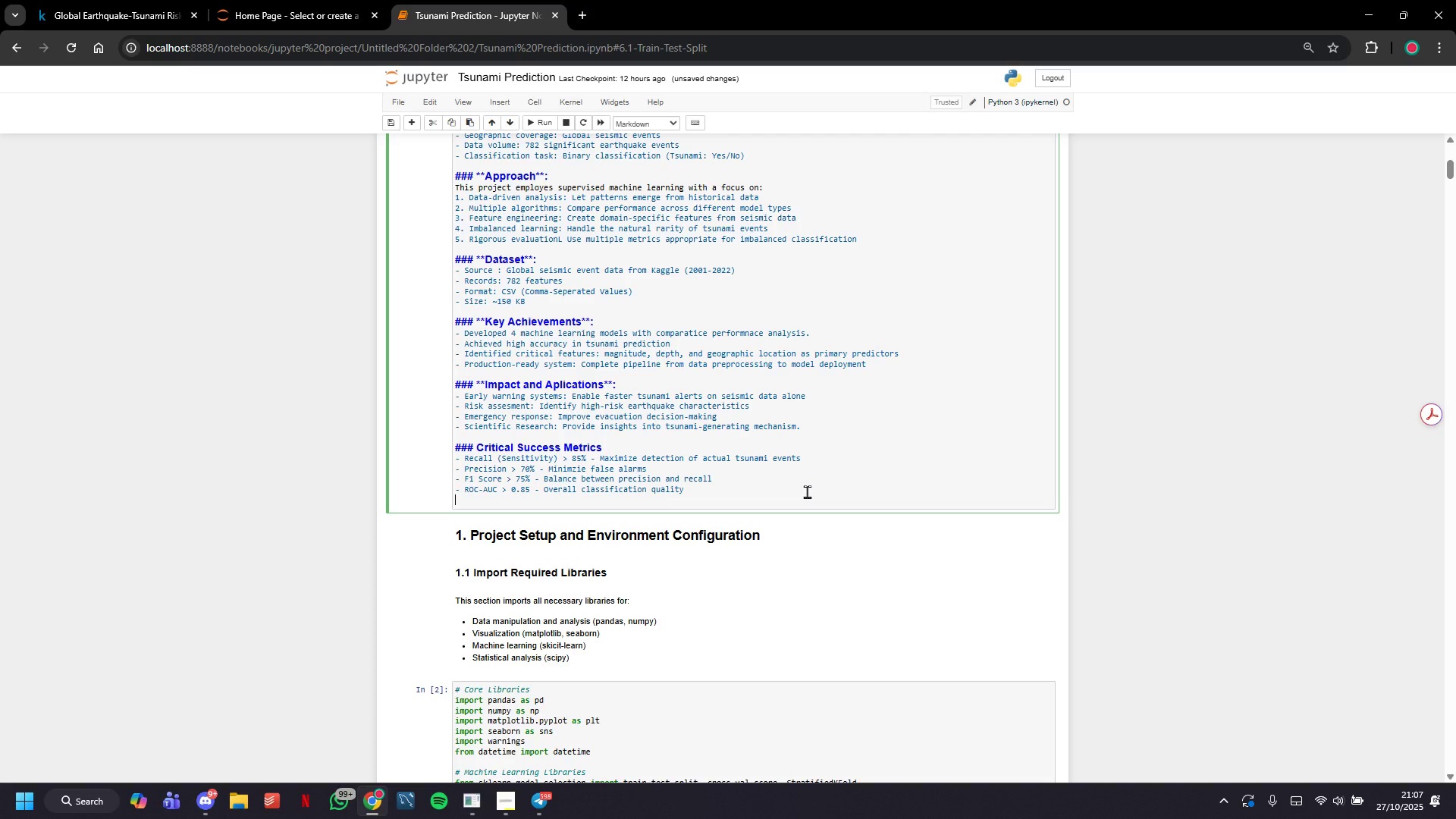 
key(Enter)
 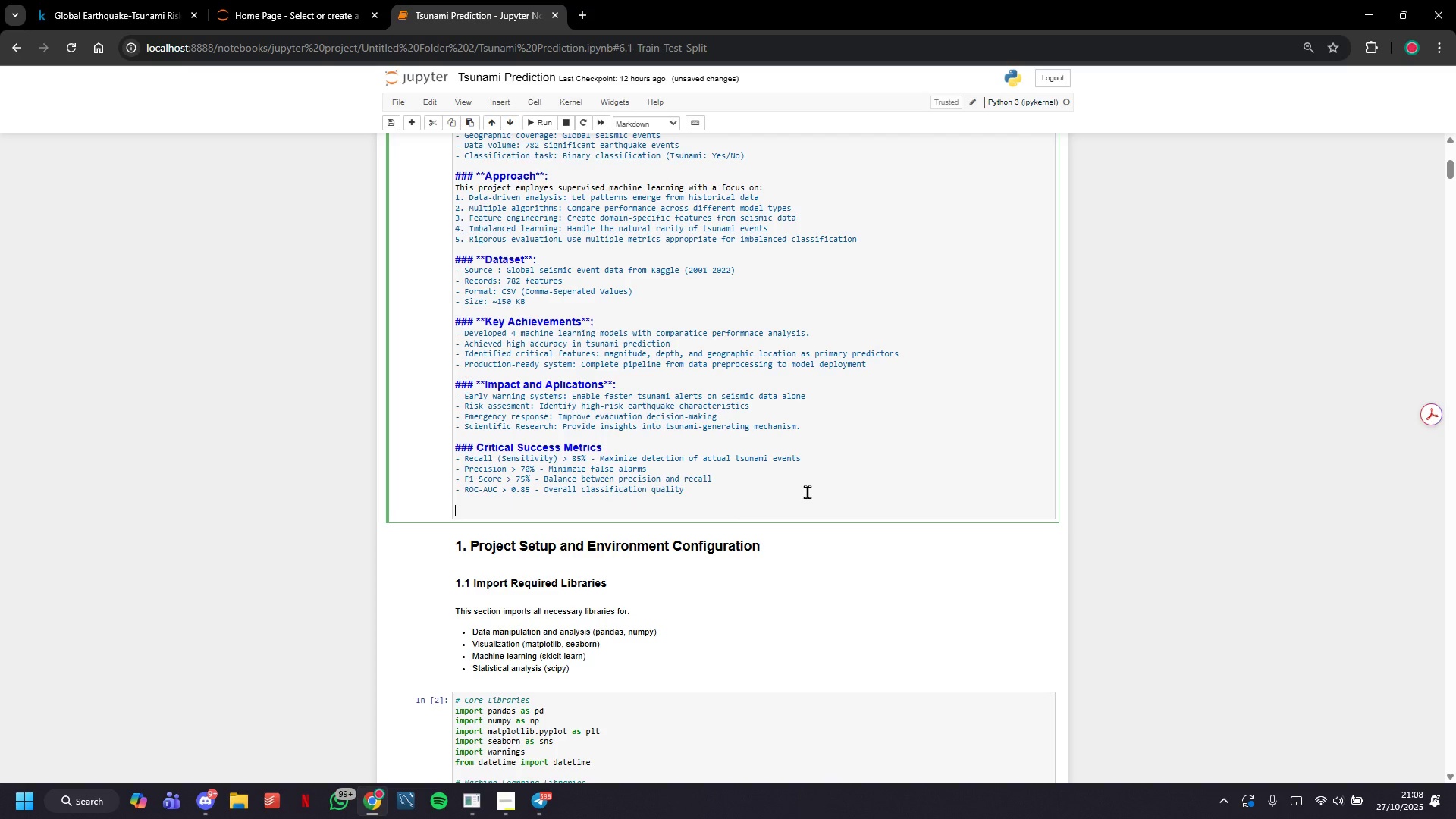 
type(### Bussiness Impact)
 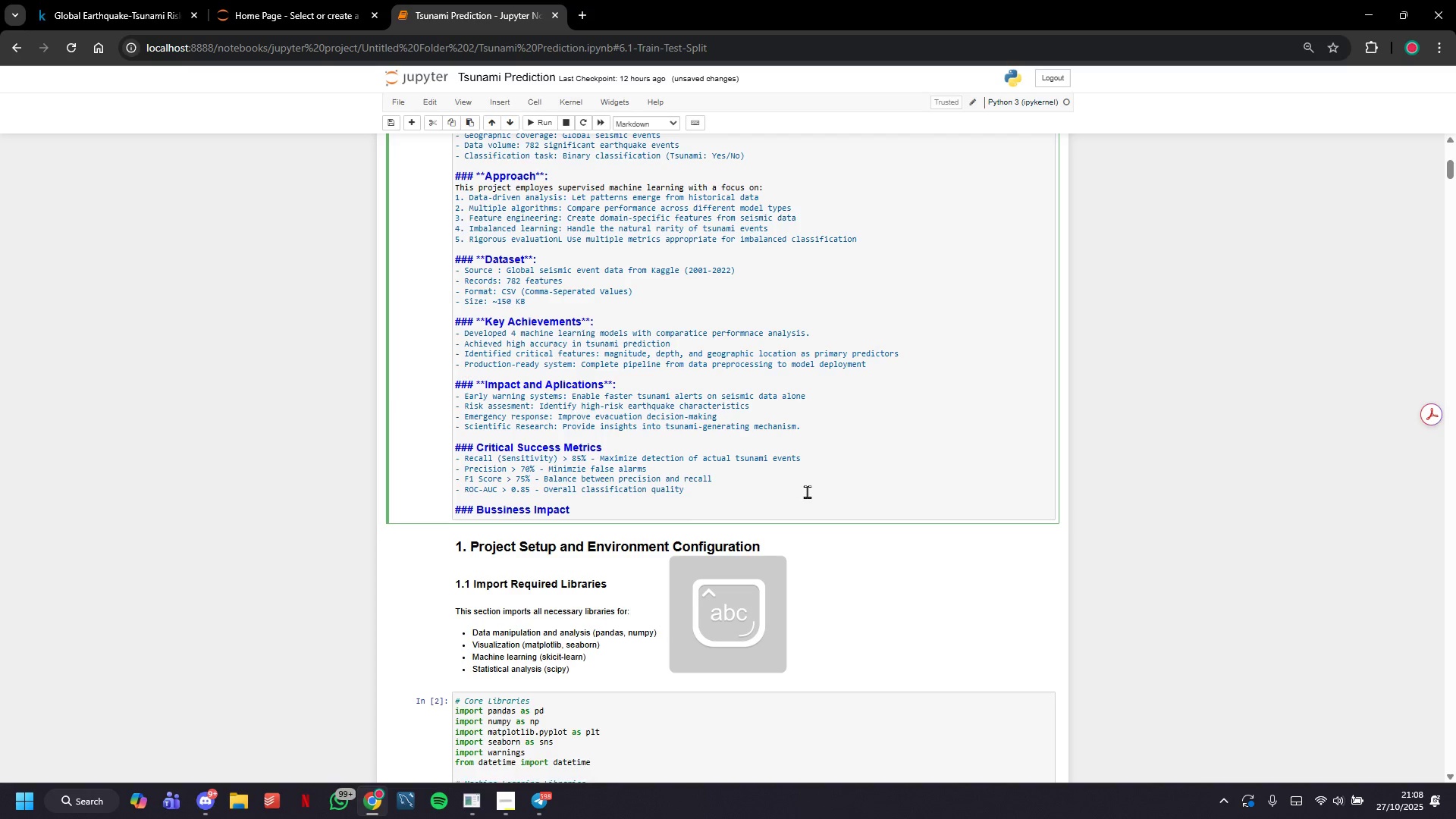 
key(Enter)
 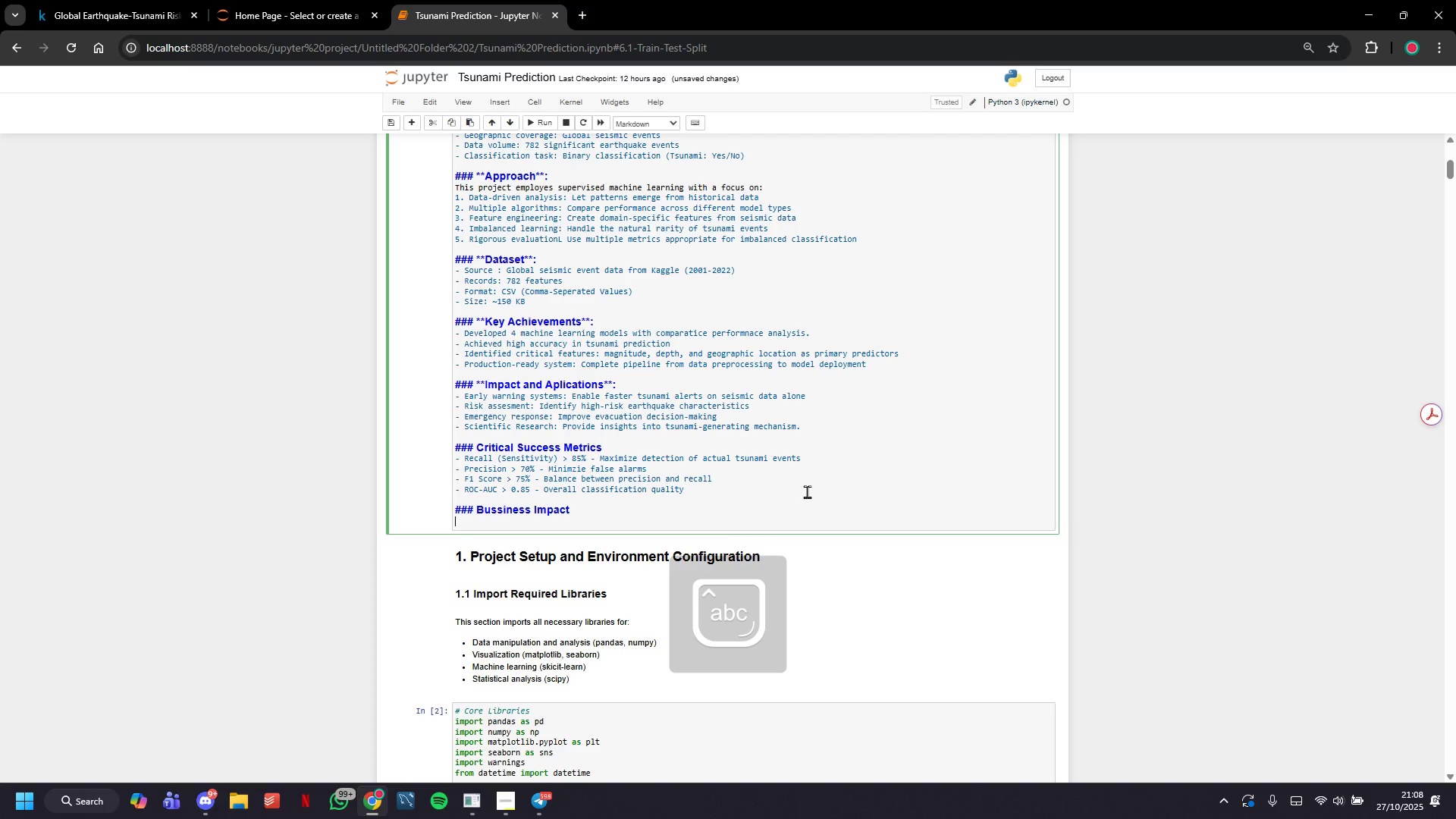 
type(- Life Style: Erly)
key(Backspace)
key(Backspace)
key(Backspace)
type(arly detection can save thousands of lives)
 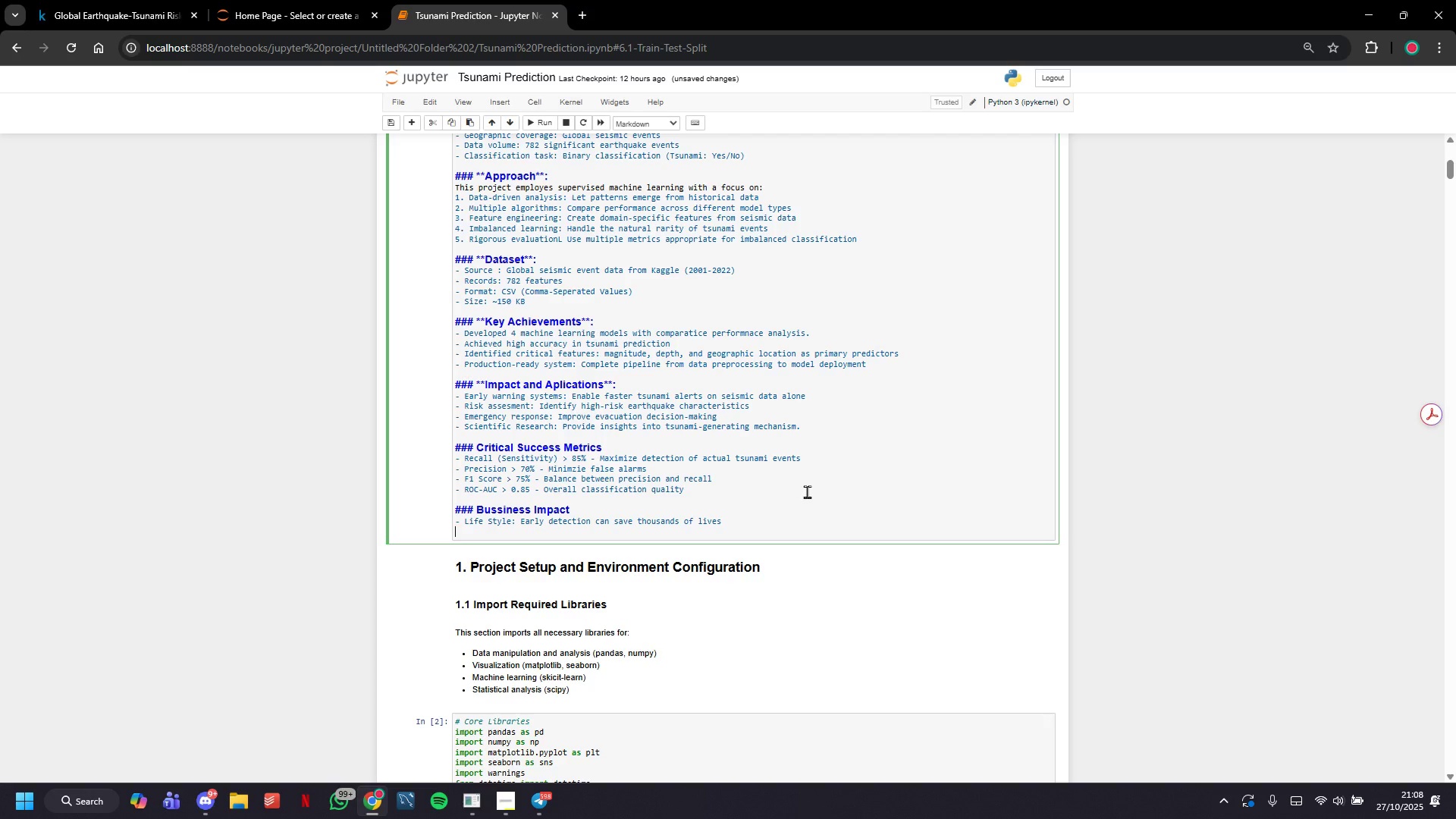 
 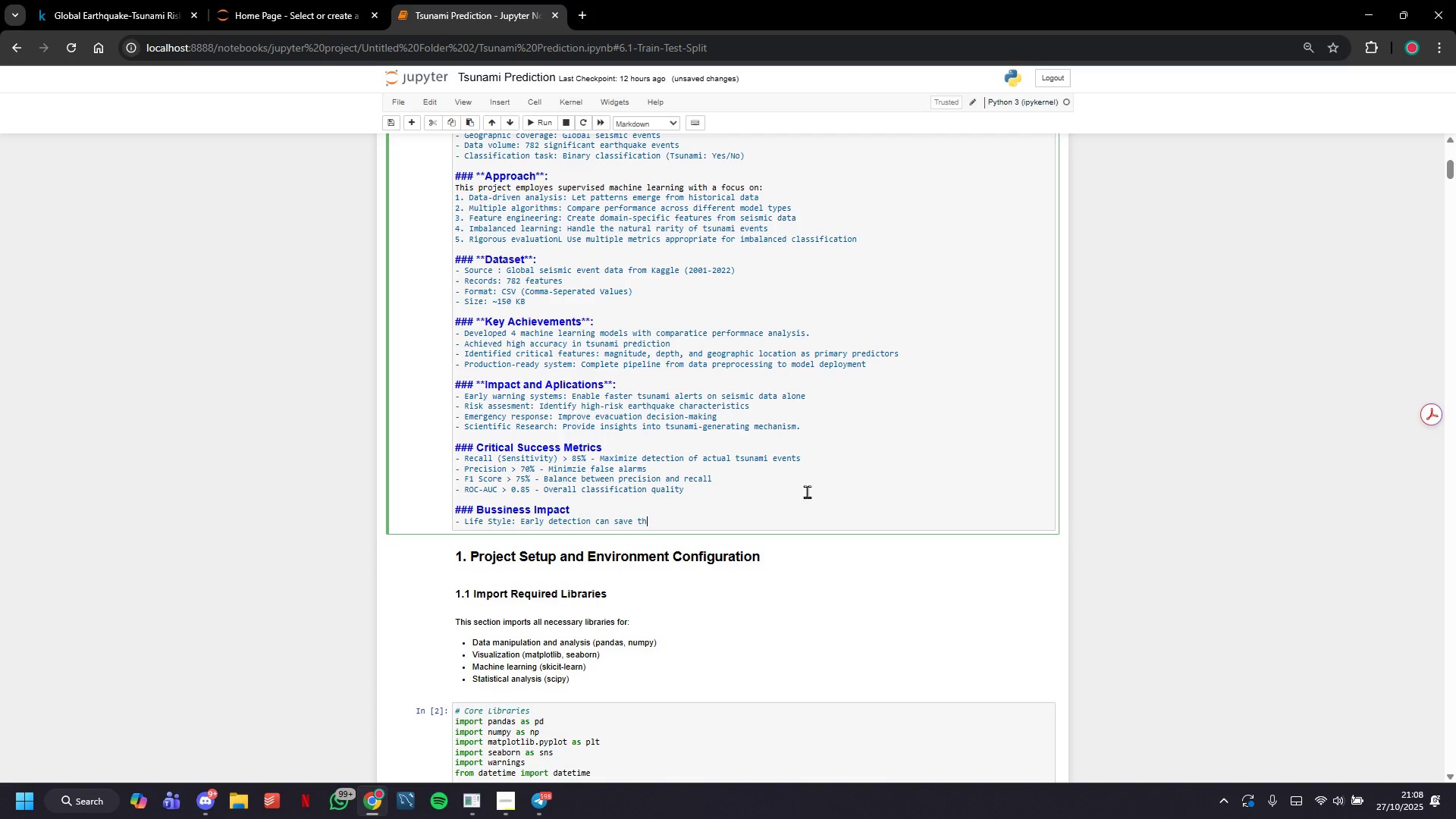 
key(Enter)
 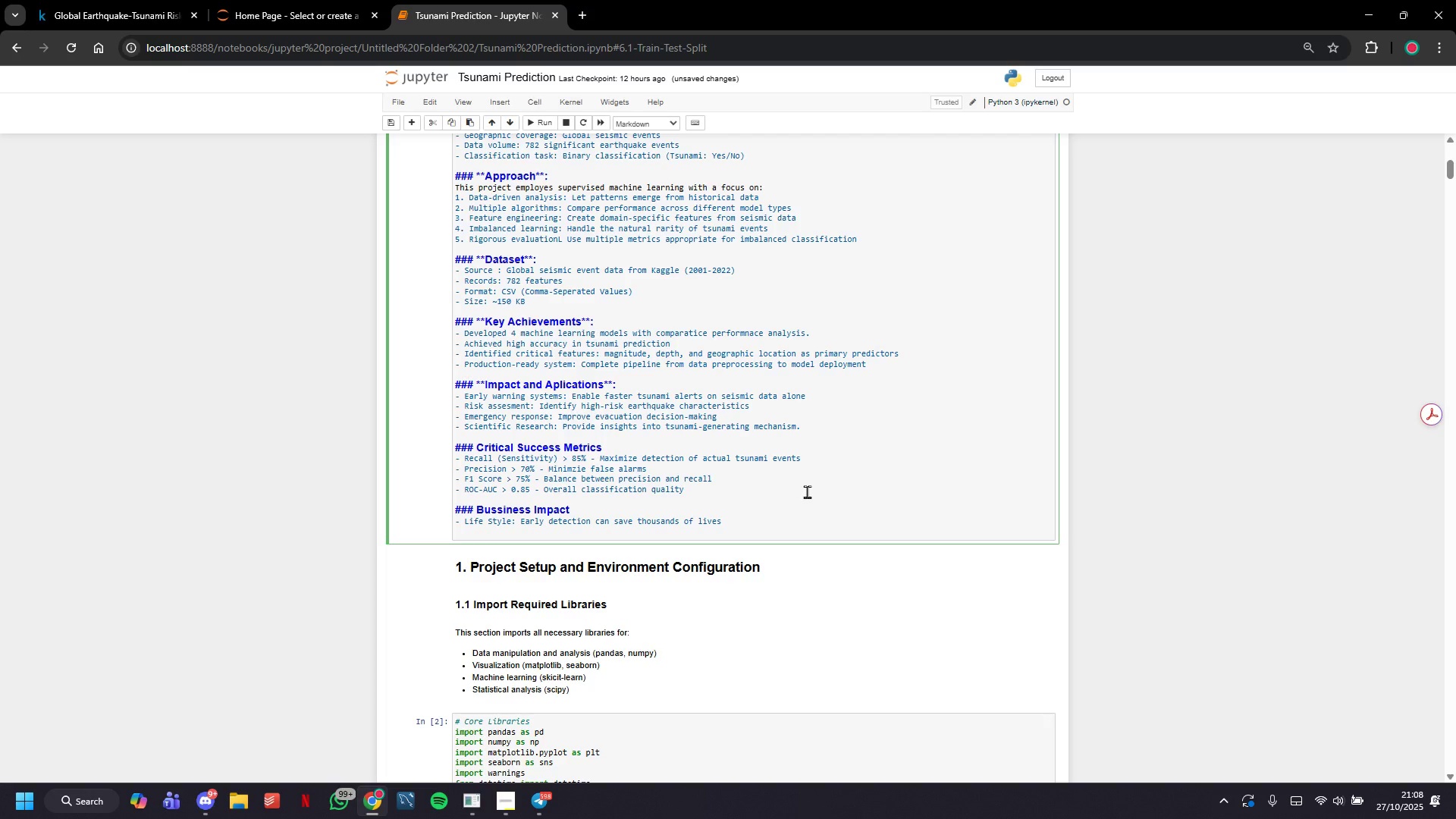 
type(- Economic: Reduce )
 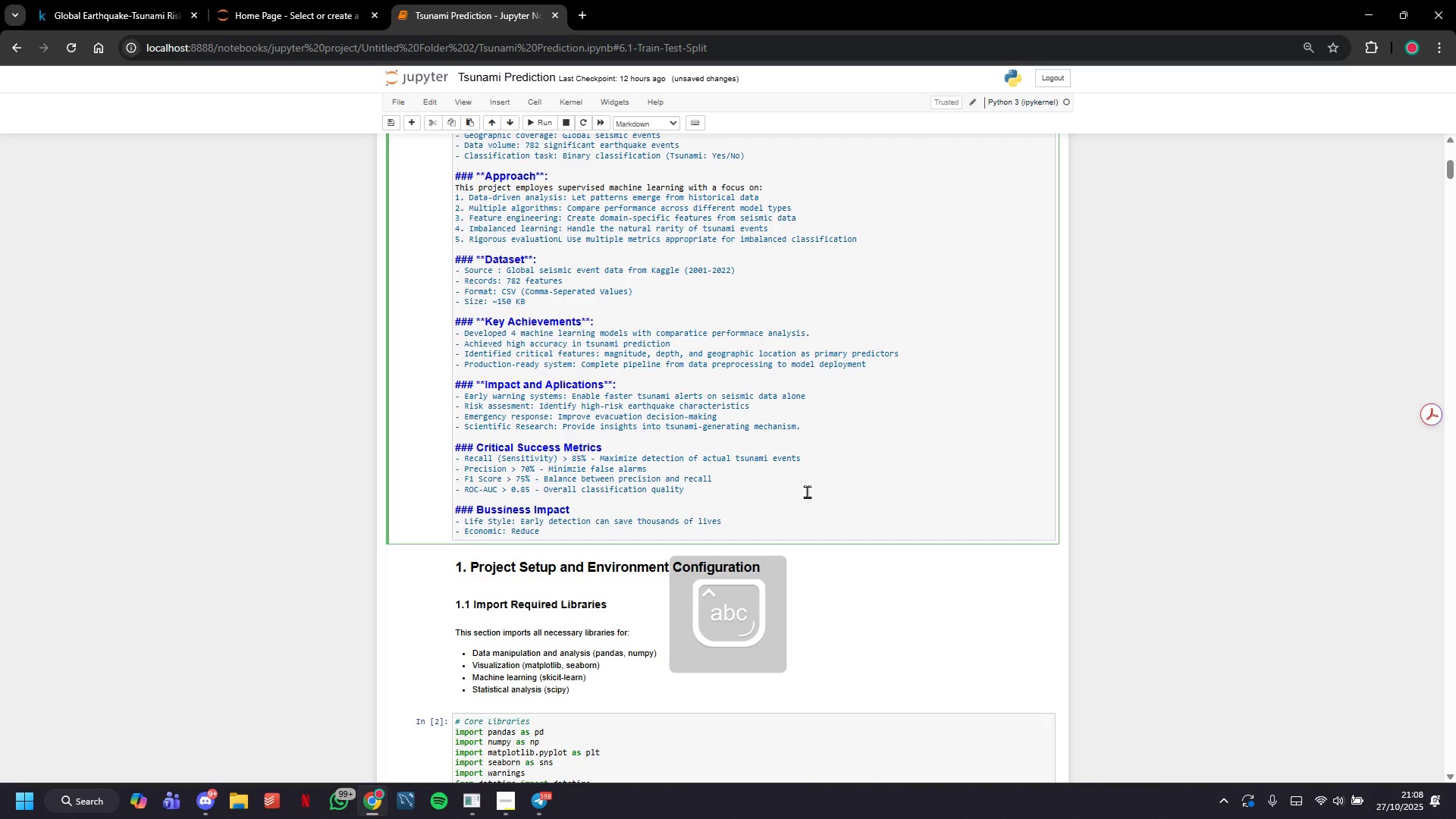 
type(damage to coastal infrastuctue and communities)
 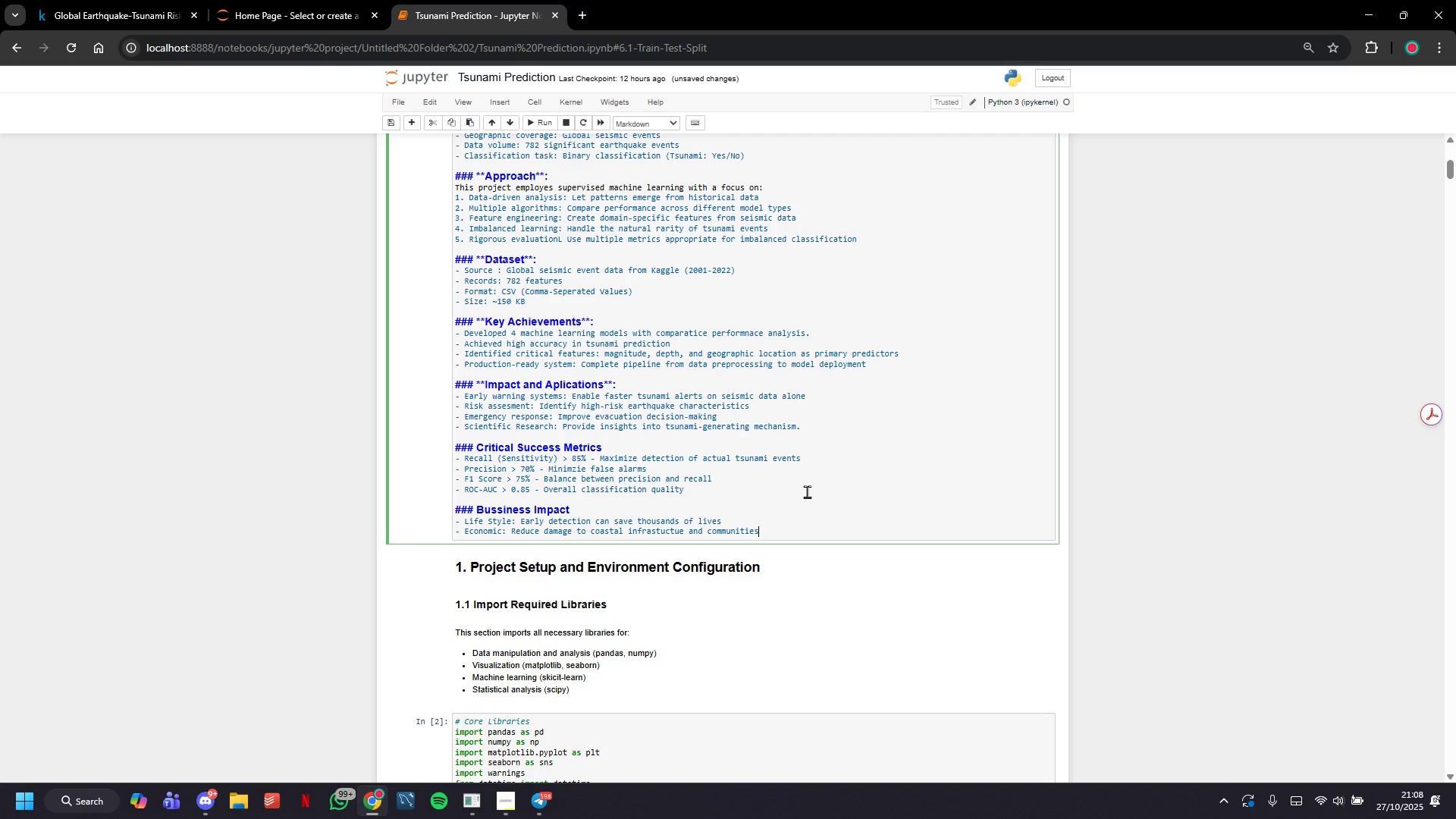 
key(Enter)
 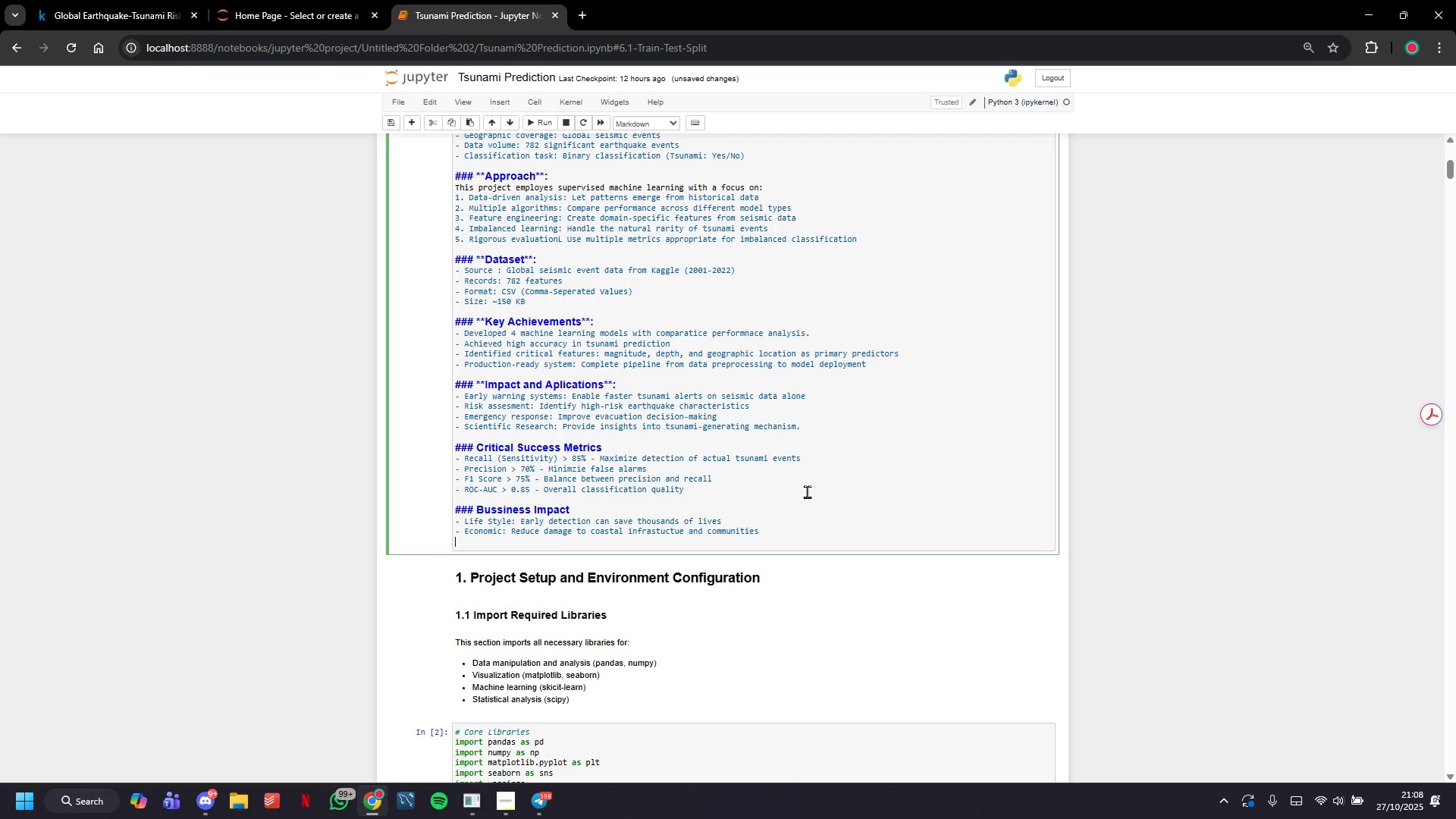 
type(- Operation )
 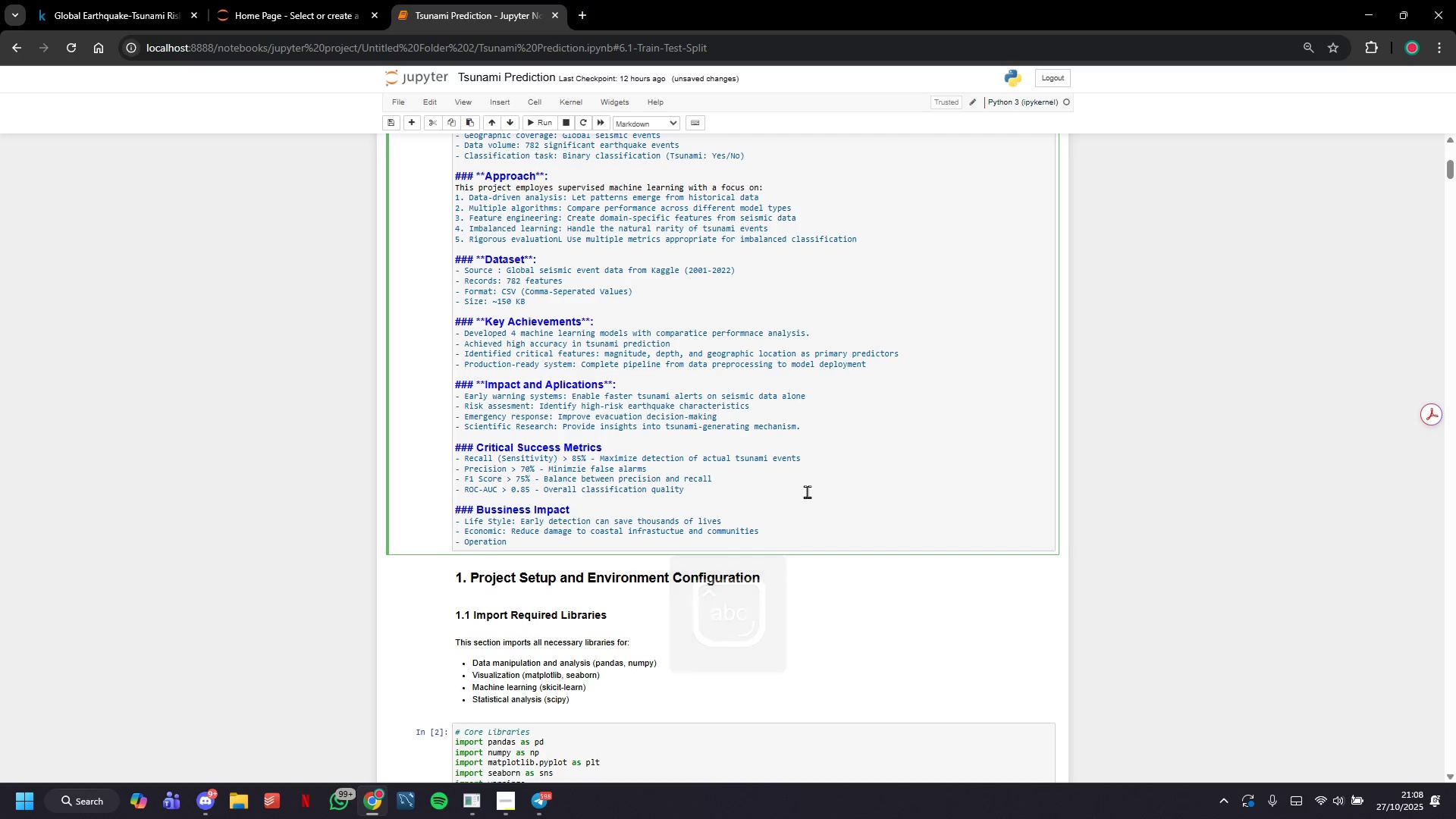 
type(:)
key(Backspace)
key(Backspace)
type(al: Support, )
key(Backspace)
key(Backspace)
type( faster, data-driven emergency response decisions)
 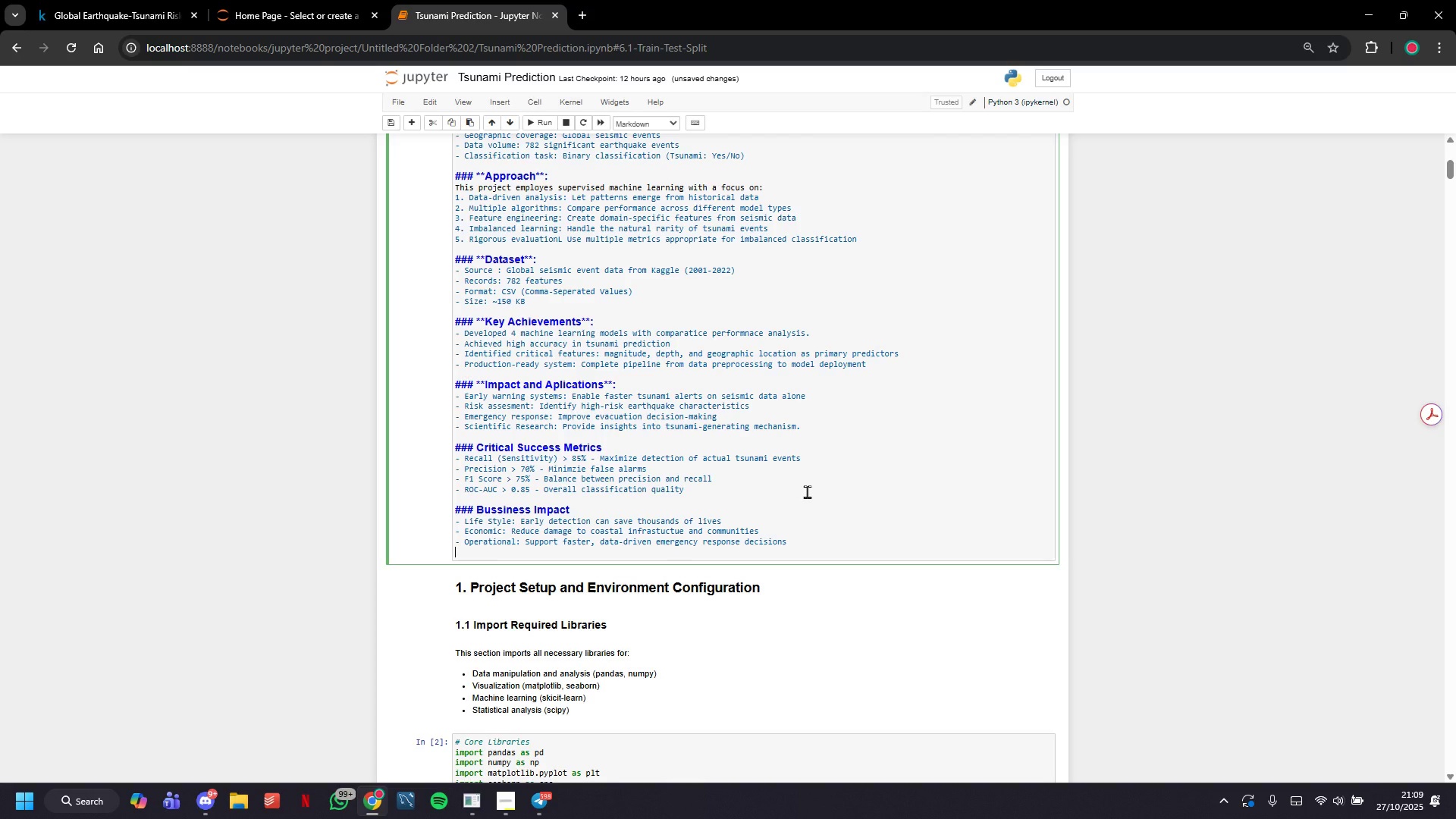 
 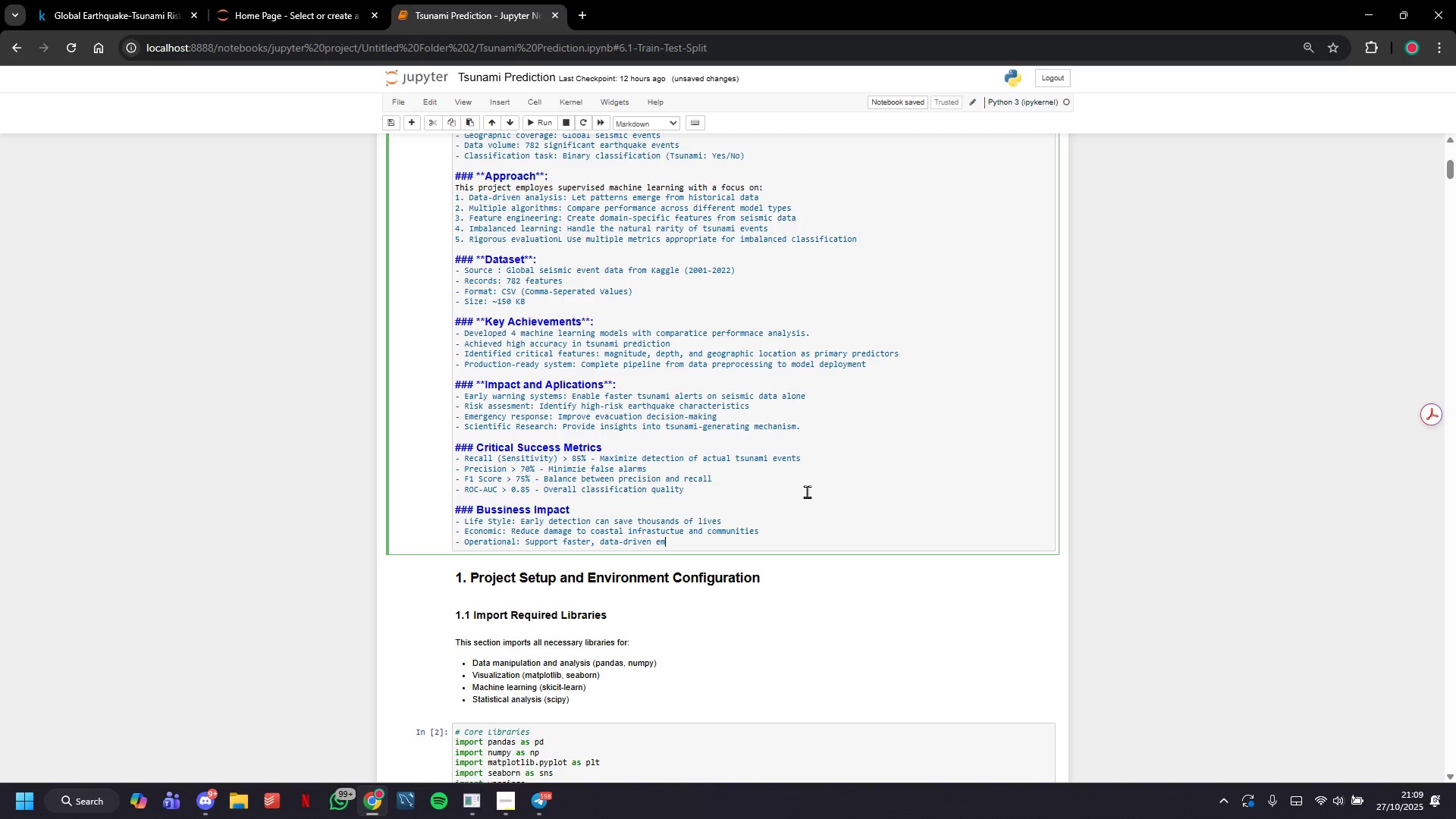 
key(Enter)
 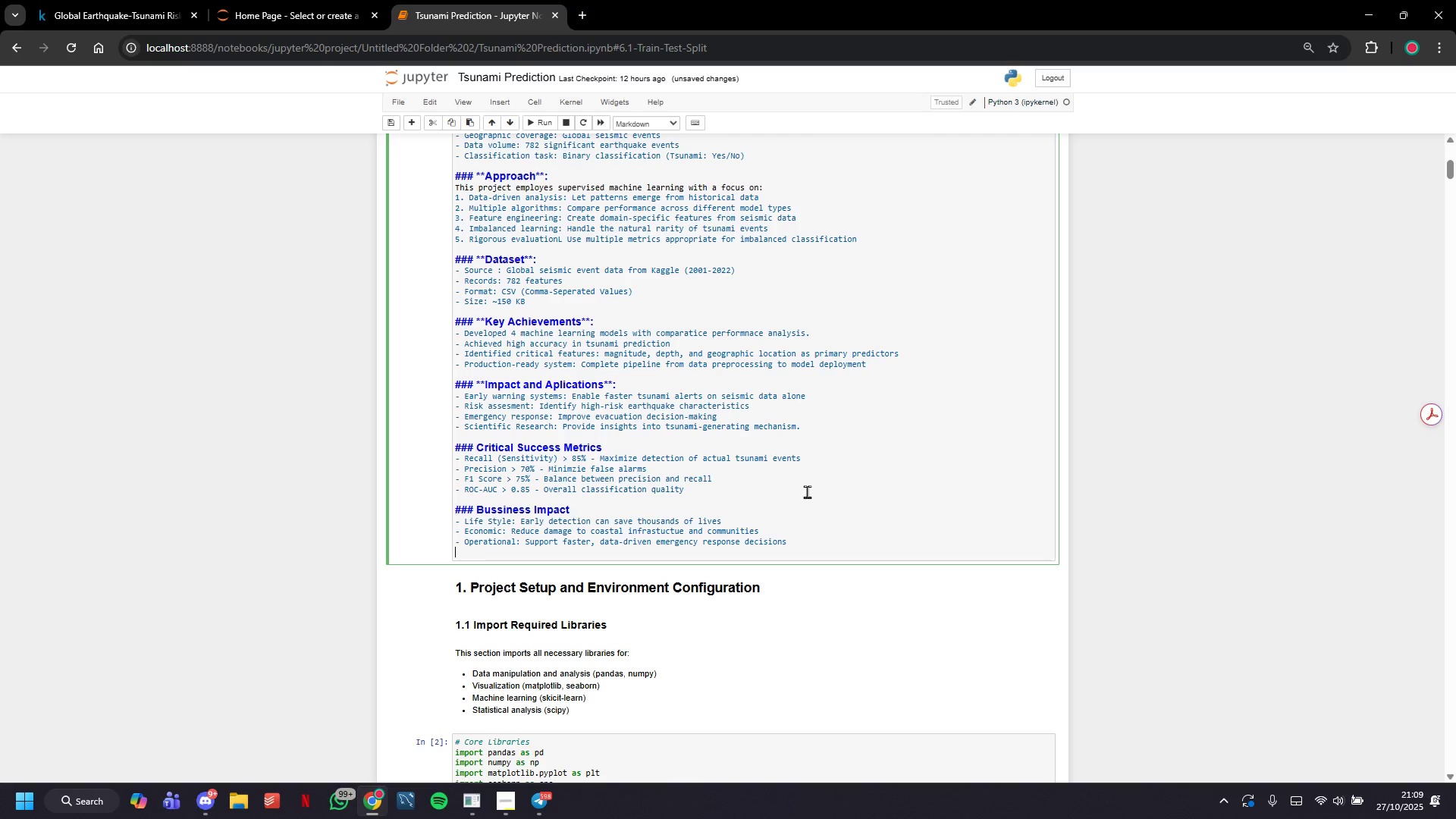 
type(- Scientific: Adna)
key(Backspace)
key(Backspace)
type(vance understanding og)
key(Backspace)
type(f tsunami-generating mechanisms)
 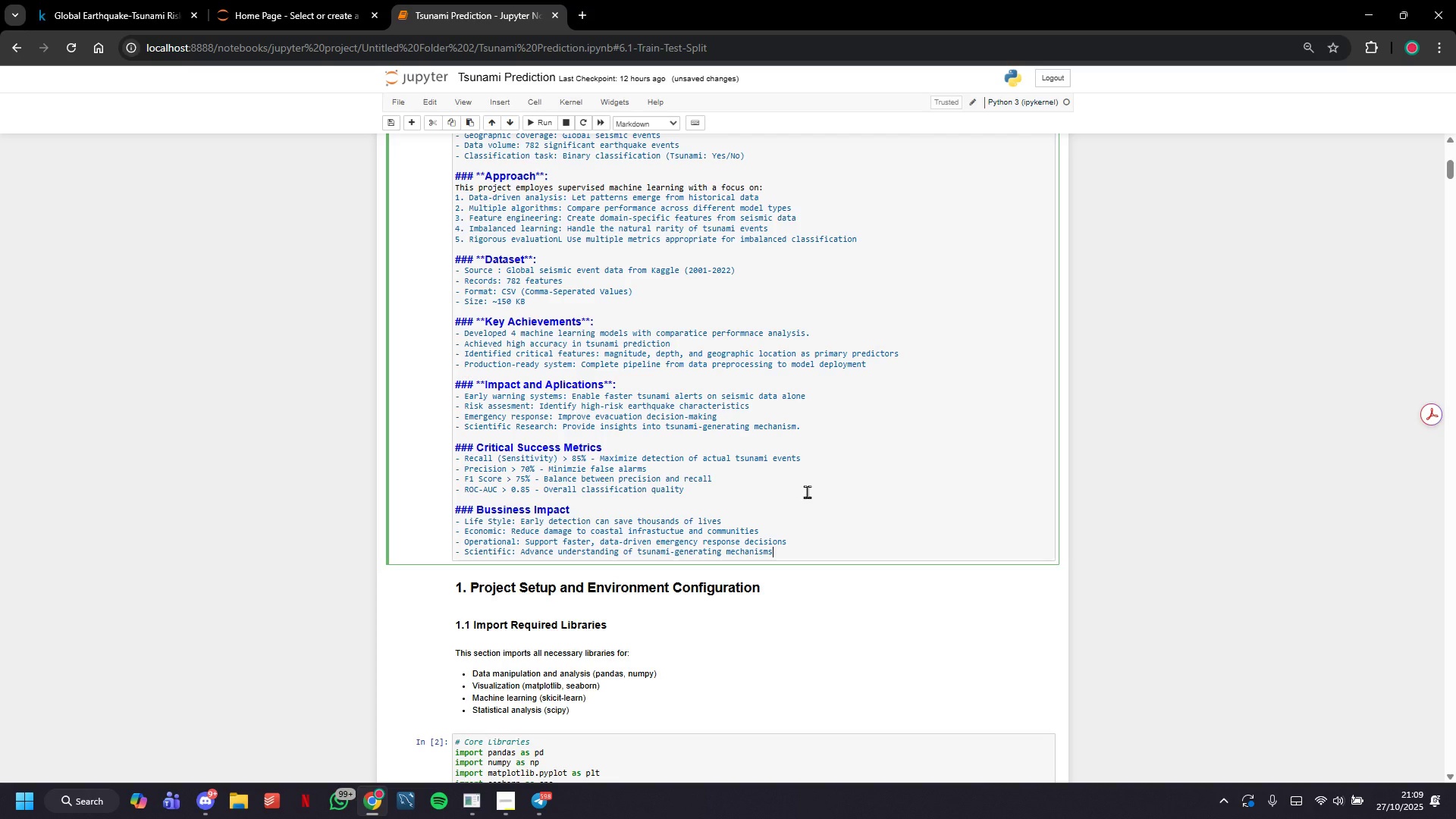 
wait(11.55)
 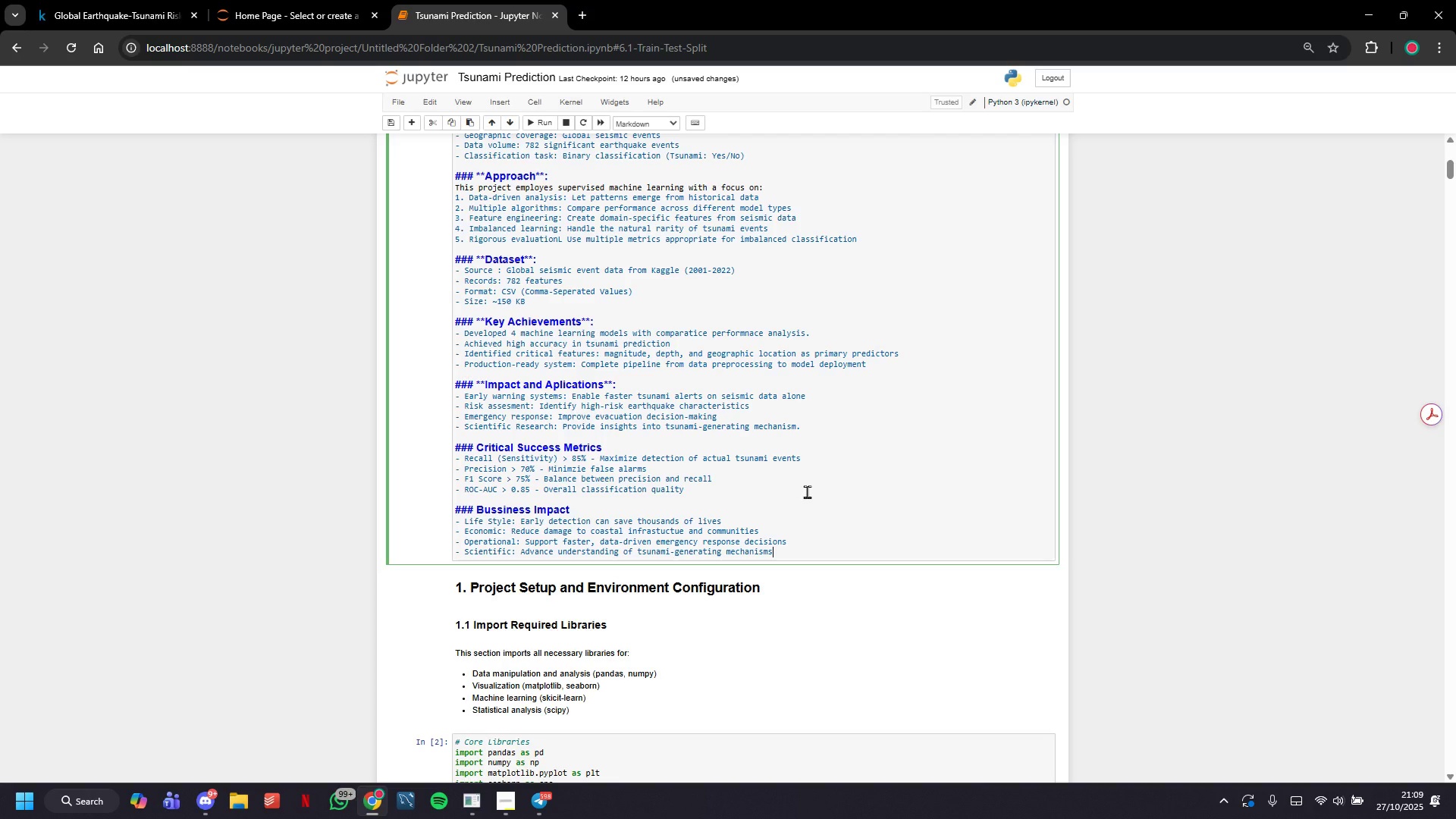 
scroll: coordinate [862, 384], scroll_direction: down, amount: 243.0
 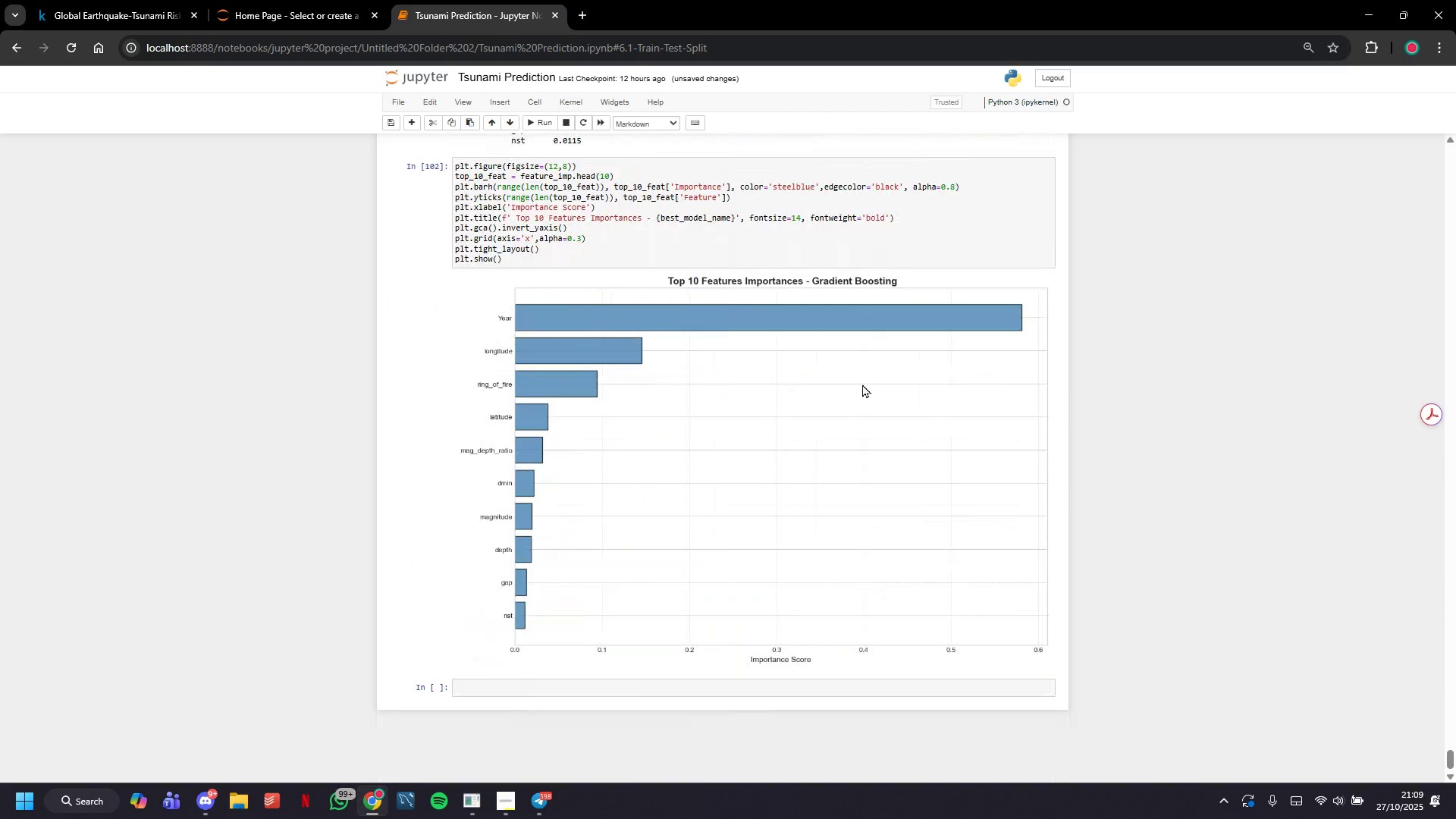 
scroll: coordinate [861, 384], scroll_direction: up, amount: 4.0
 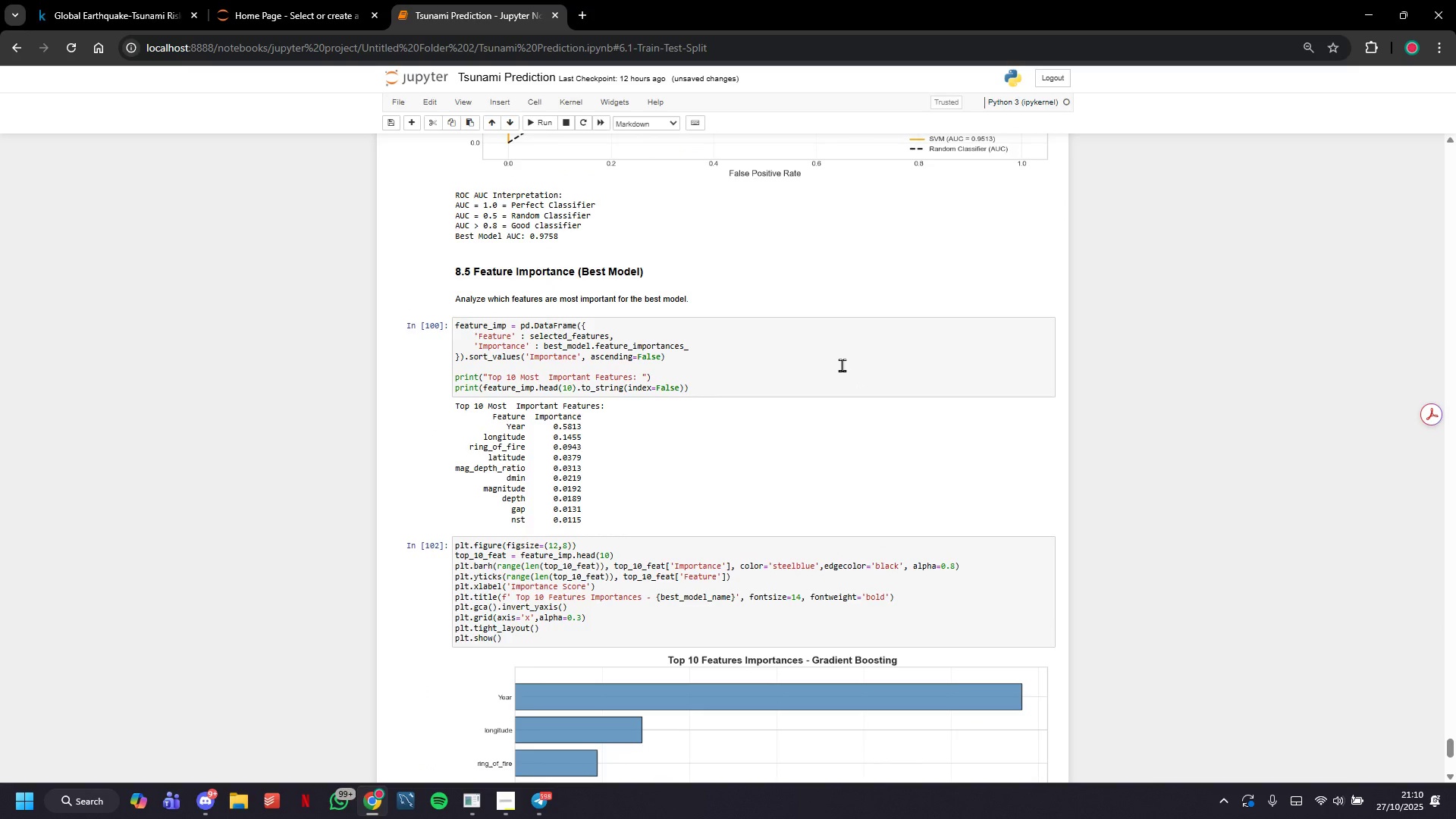 
wait(5.75)
 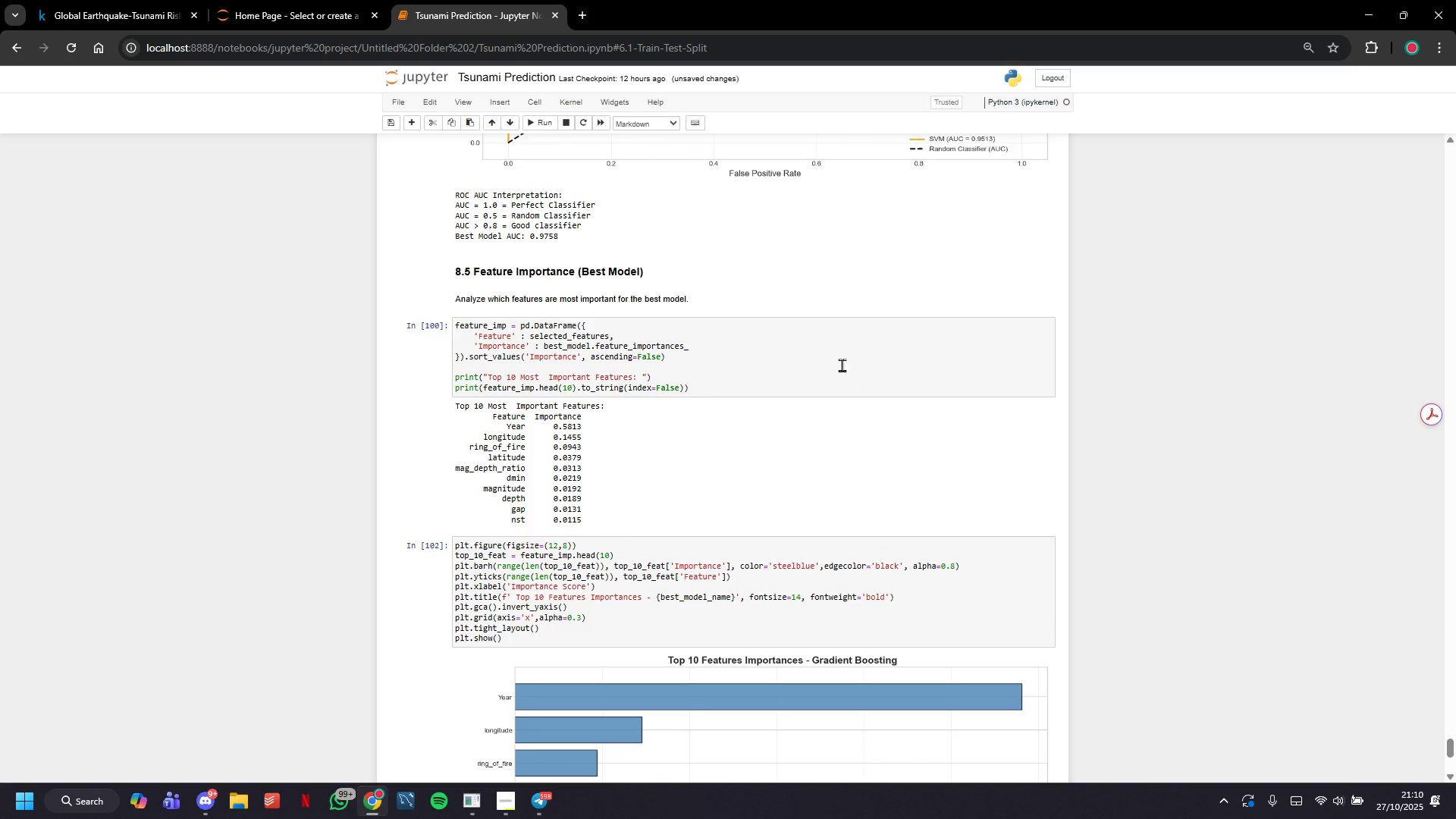 
scroll: coordinate [617, 310], scroll_direction: up, amount: 29.0
 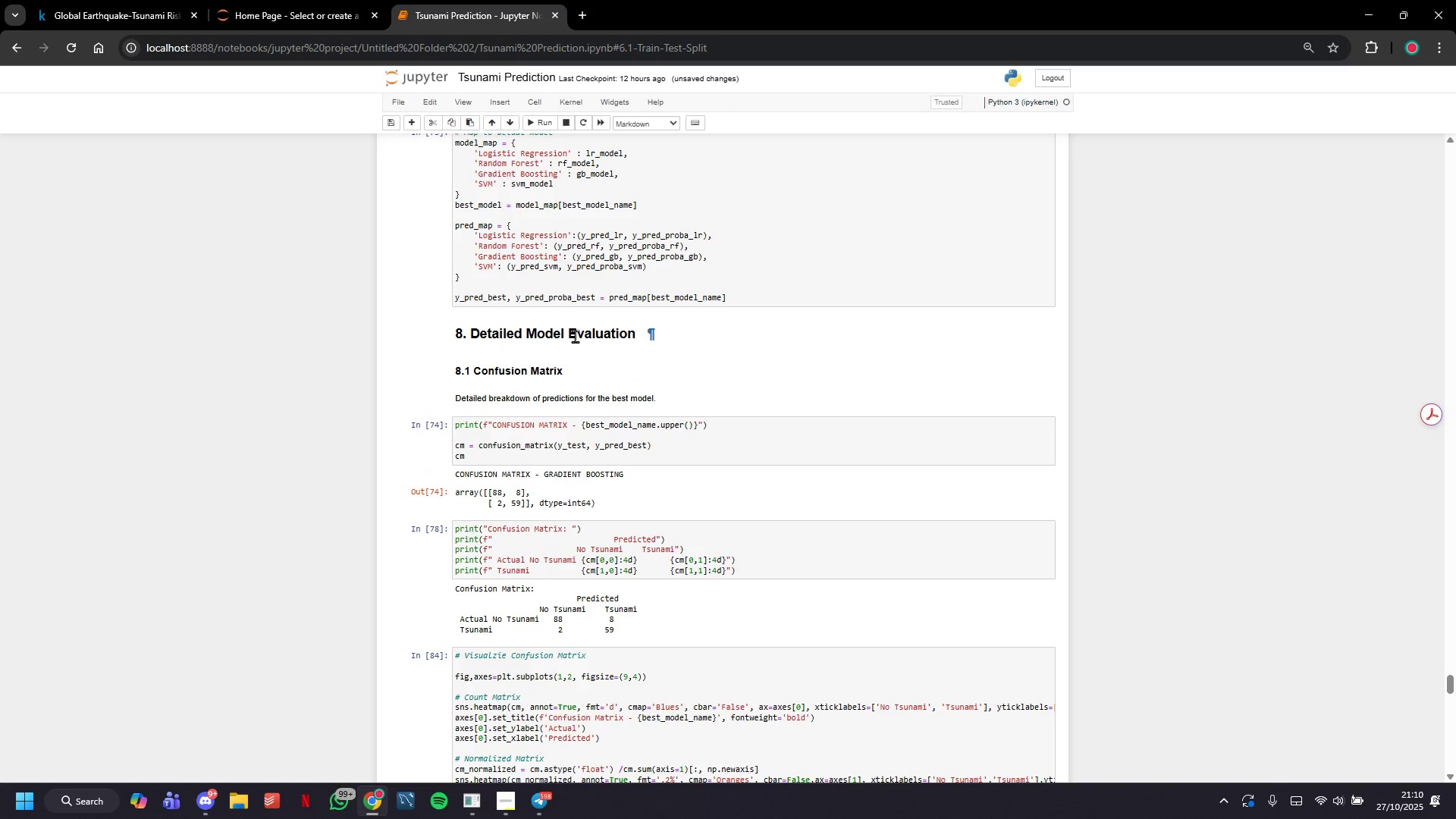 
left_click([575, 336])
 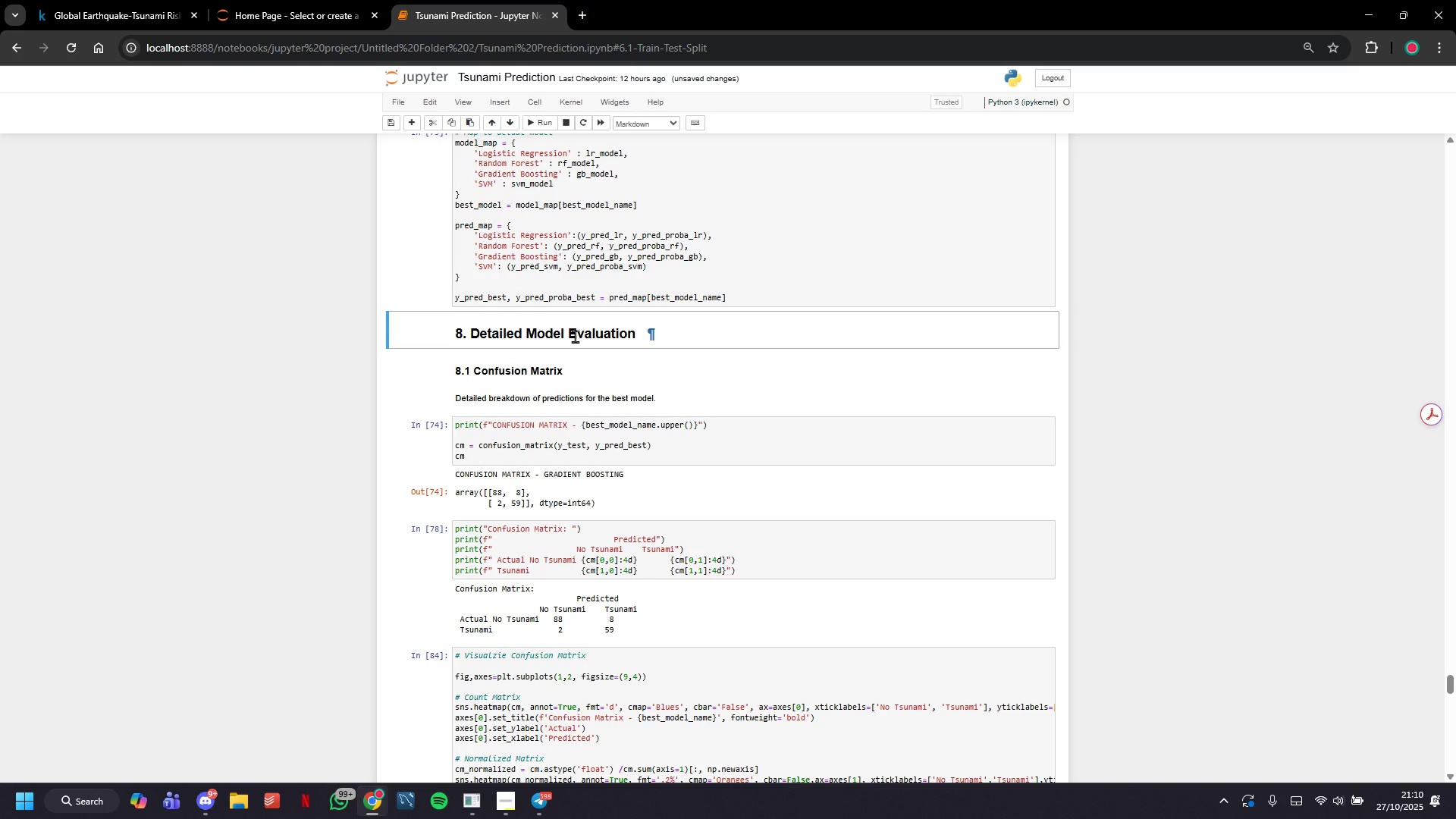 
key(Control+C)